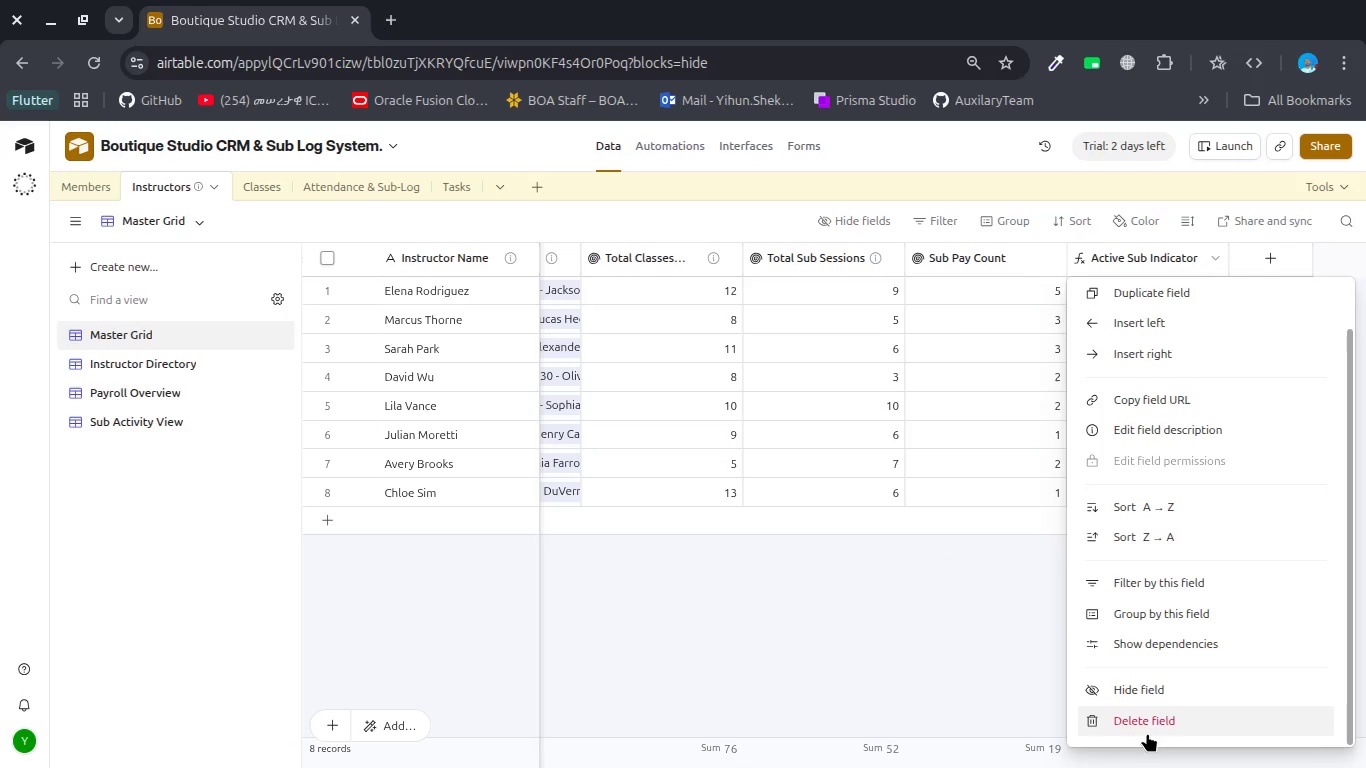 
left_click([1147, 733])
 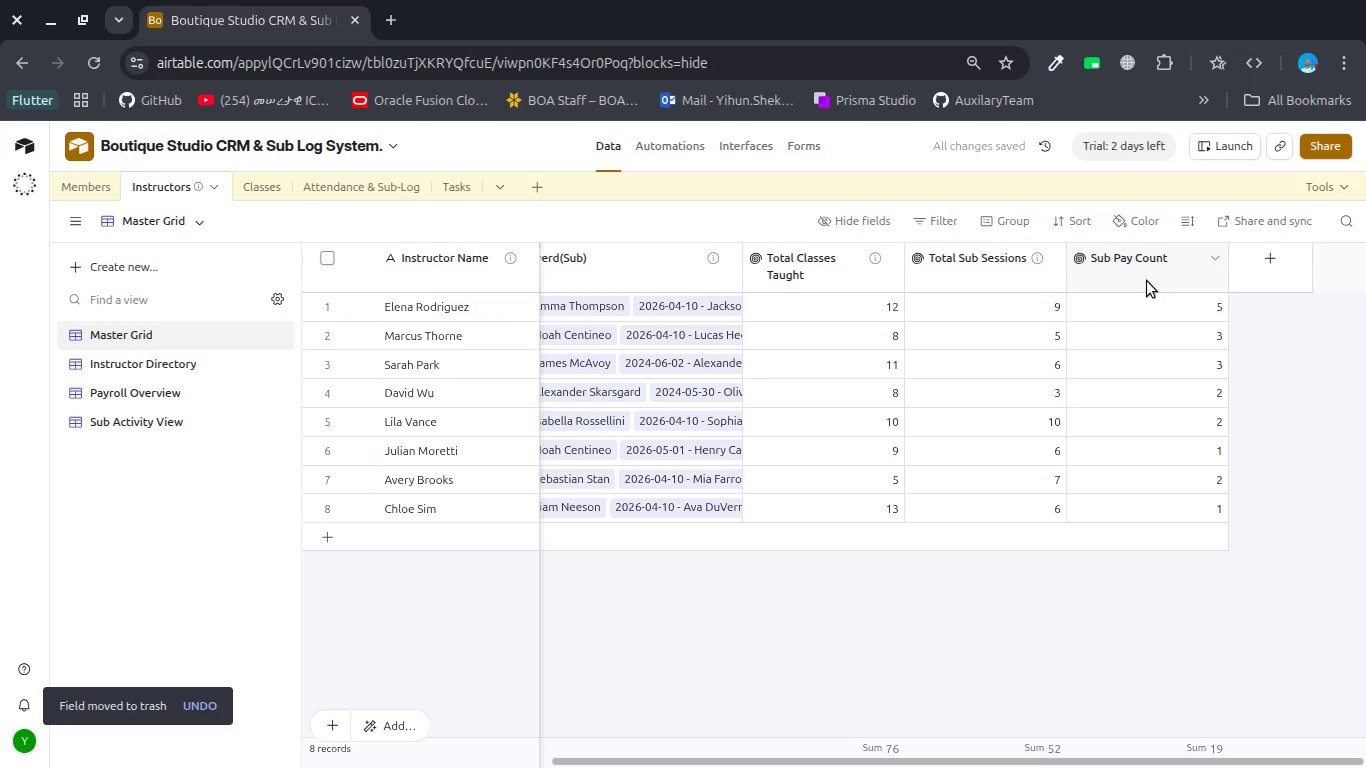 
wait(8.31)
 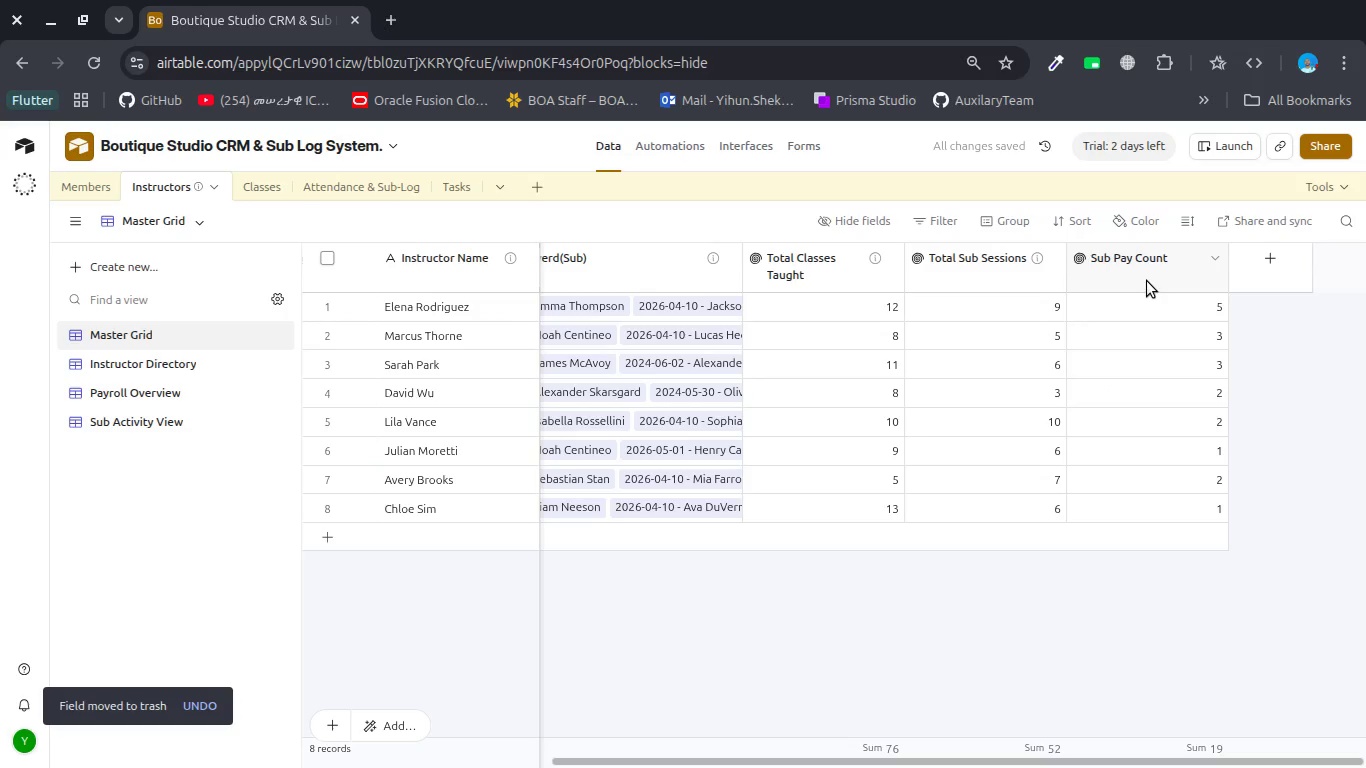 
left_click([1217, 259])
 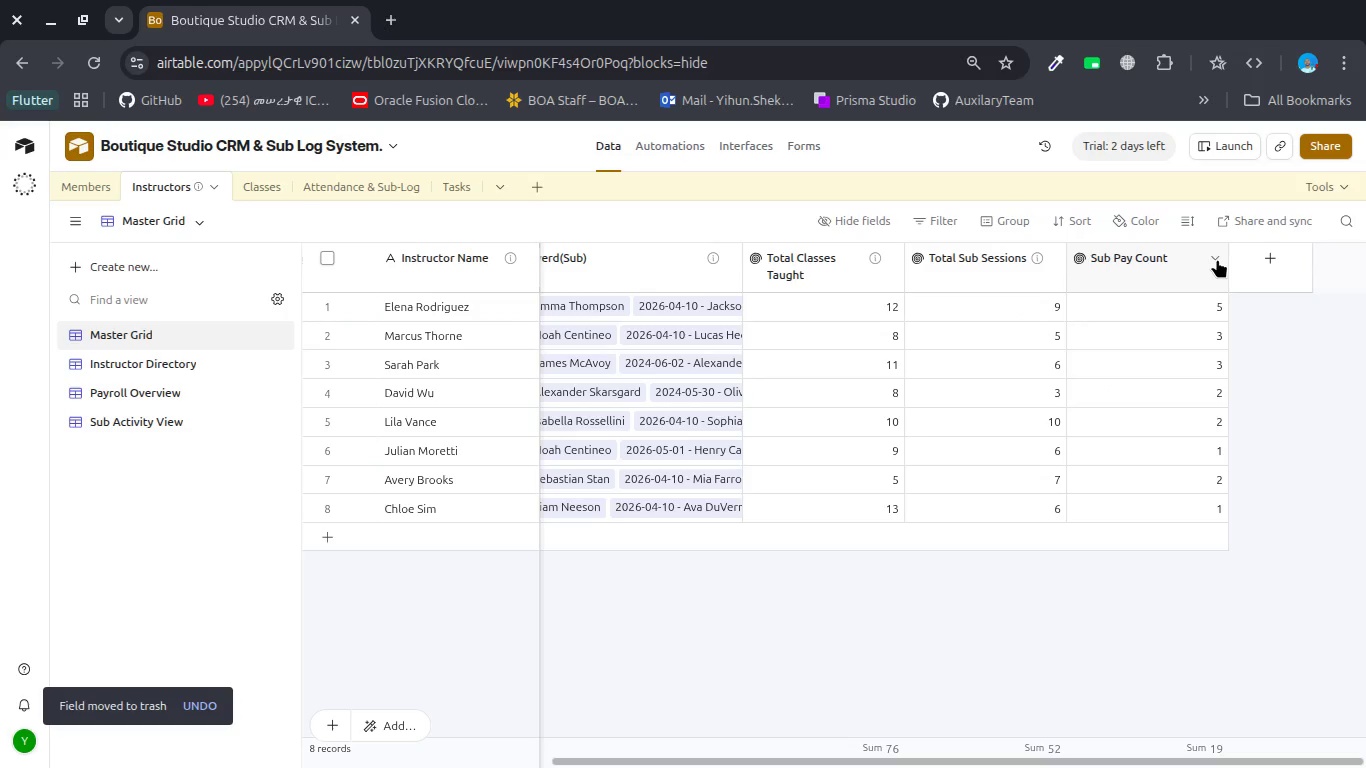 
left_click([1217, 259])
 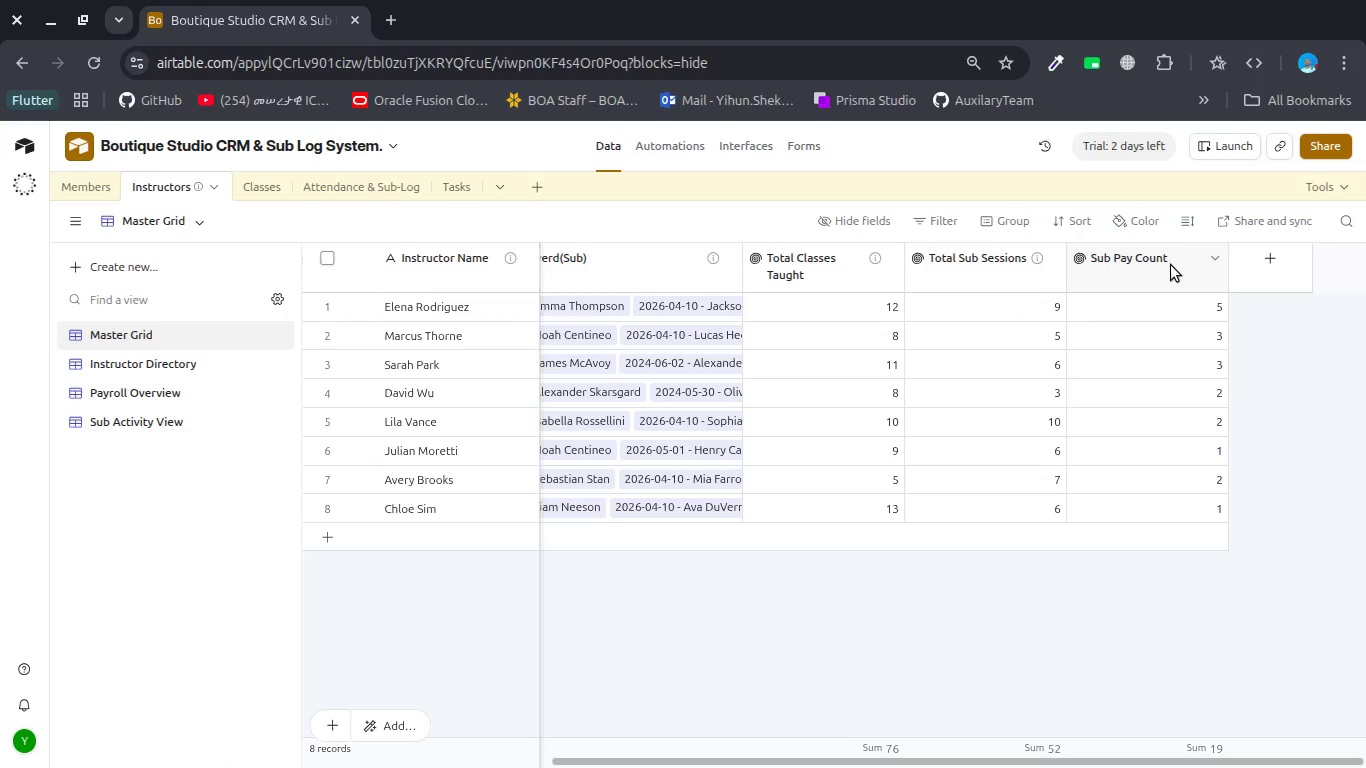 
double_click([1169, 265])
 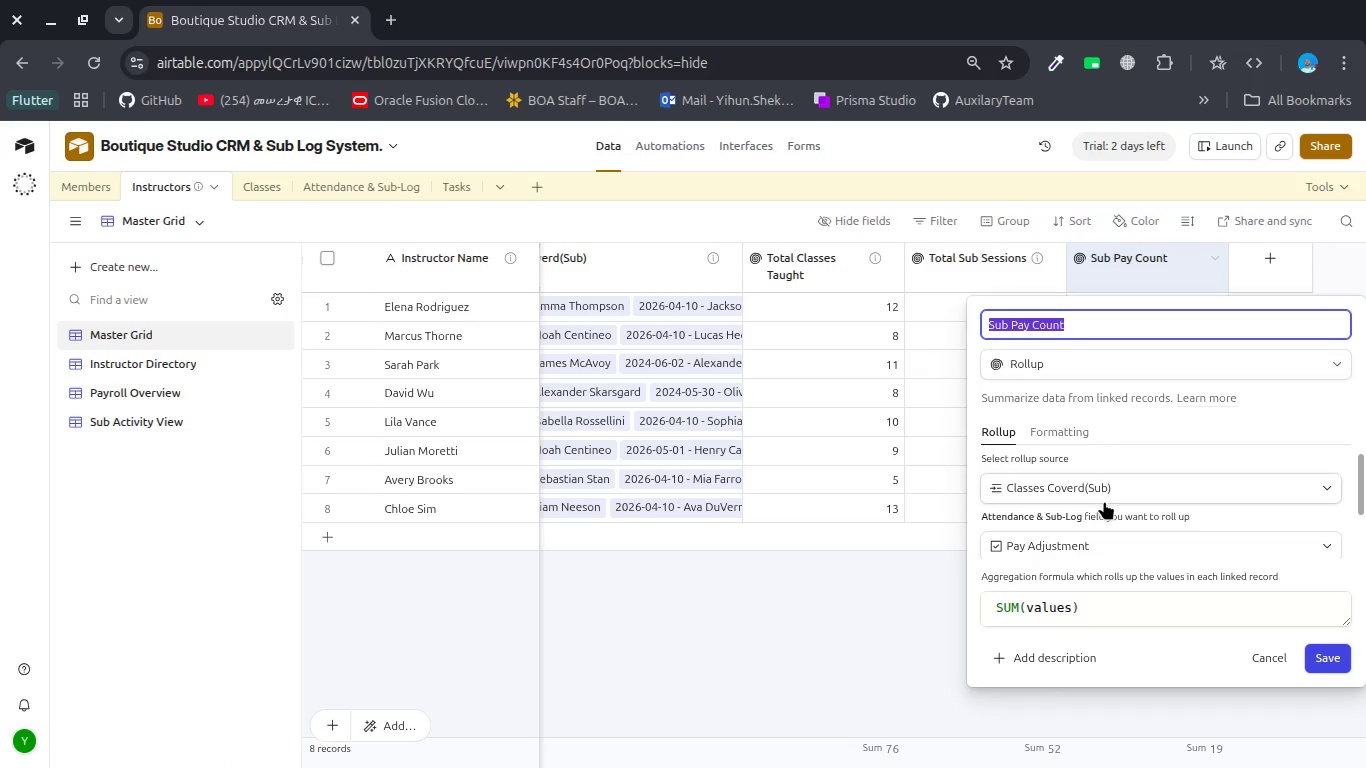 
scroll: coordinate [1104, 501], scroll_direction: down, amount: 1.0
 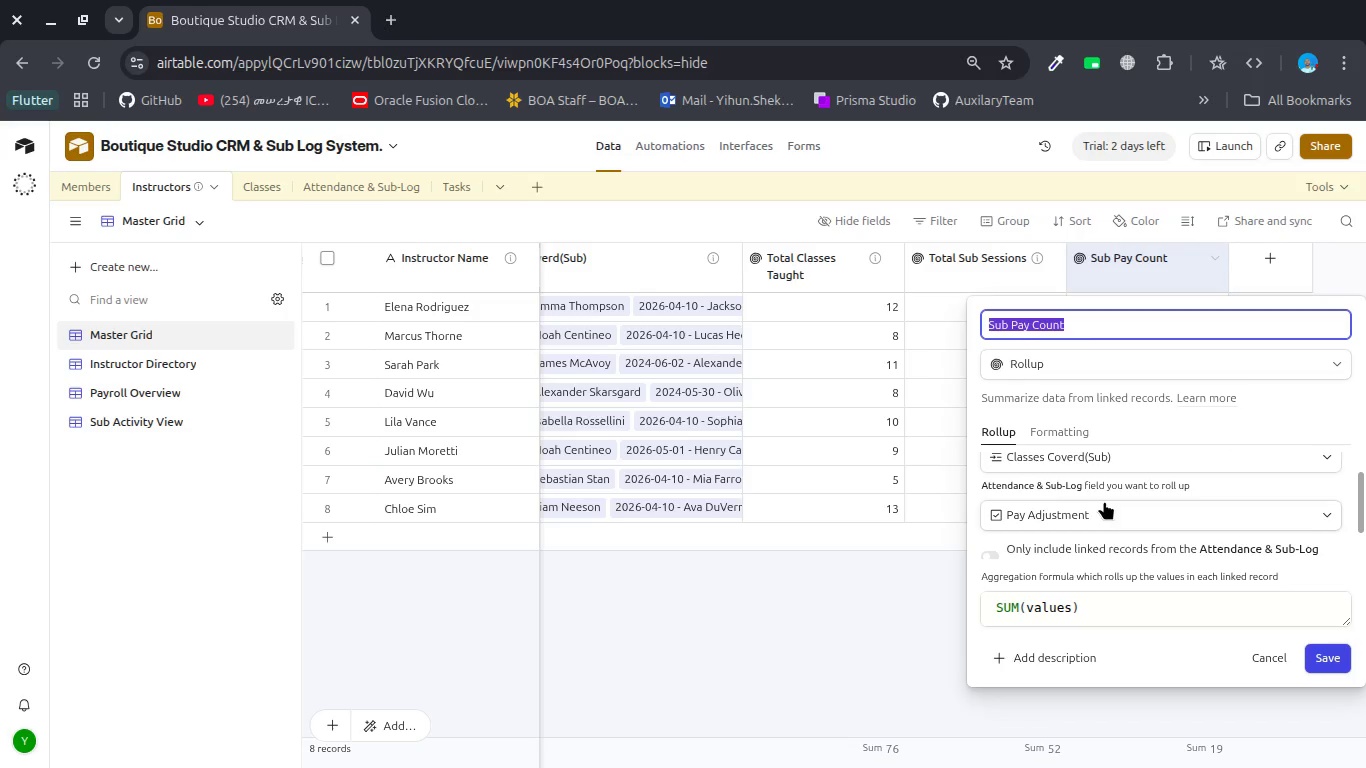 
left_click([919, 546])
 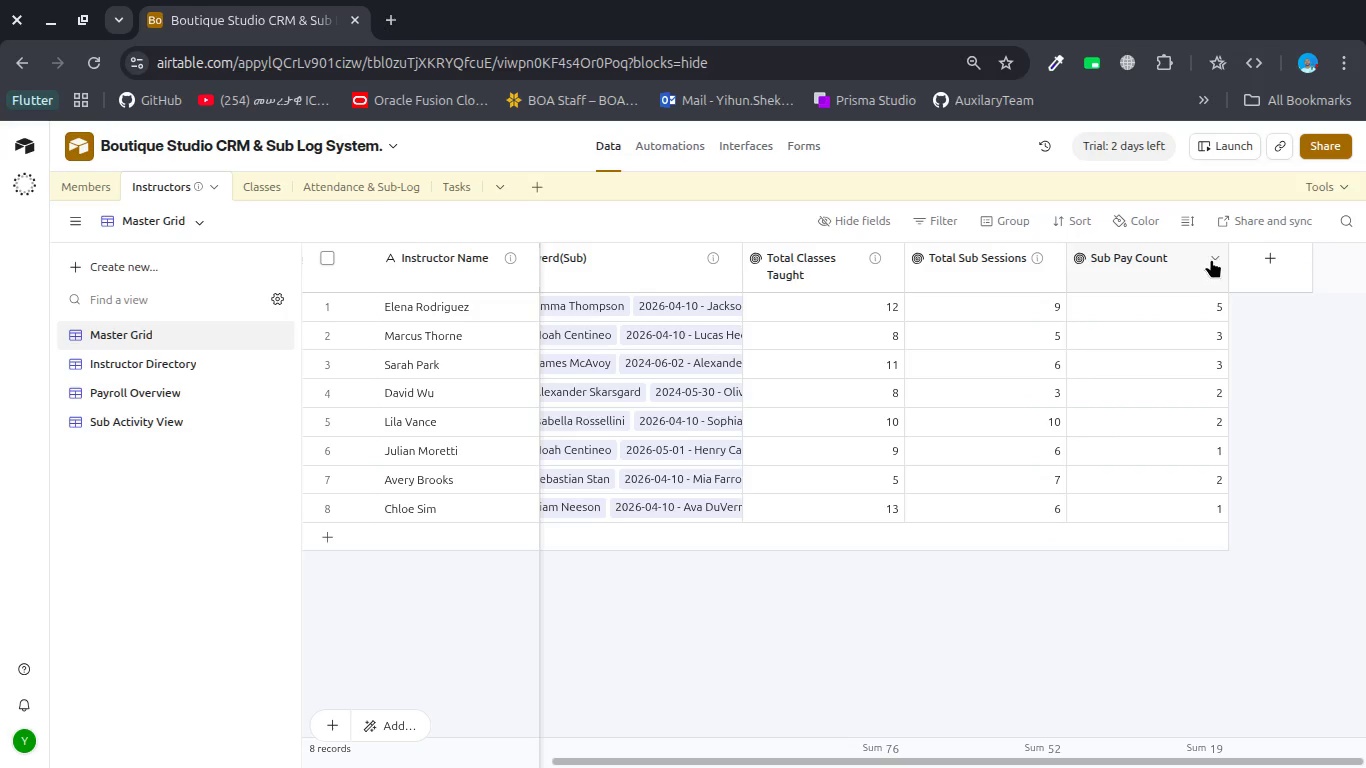 
left_click([1211, 257])
 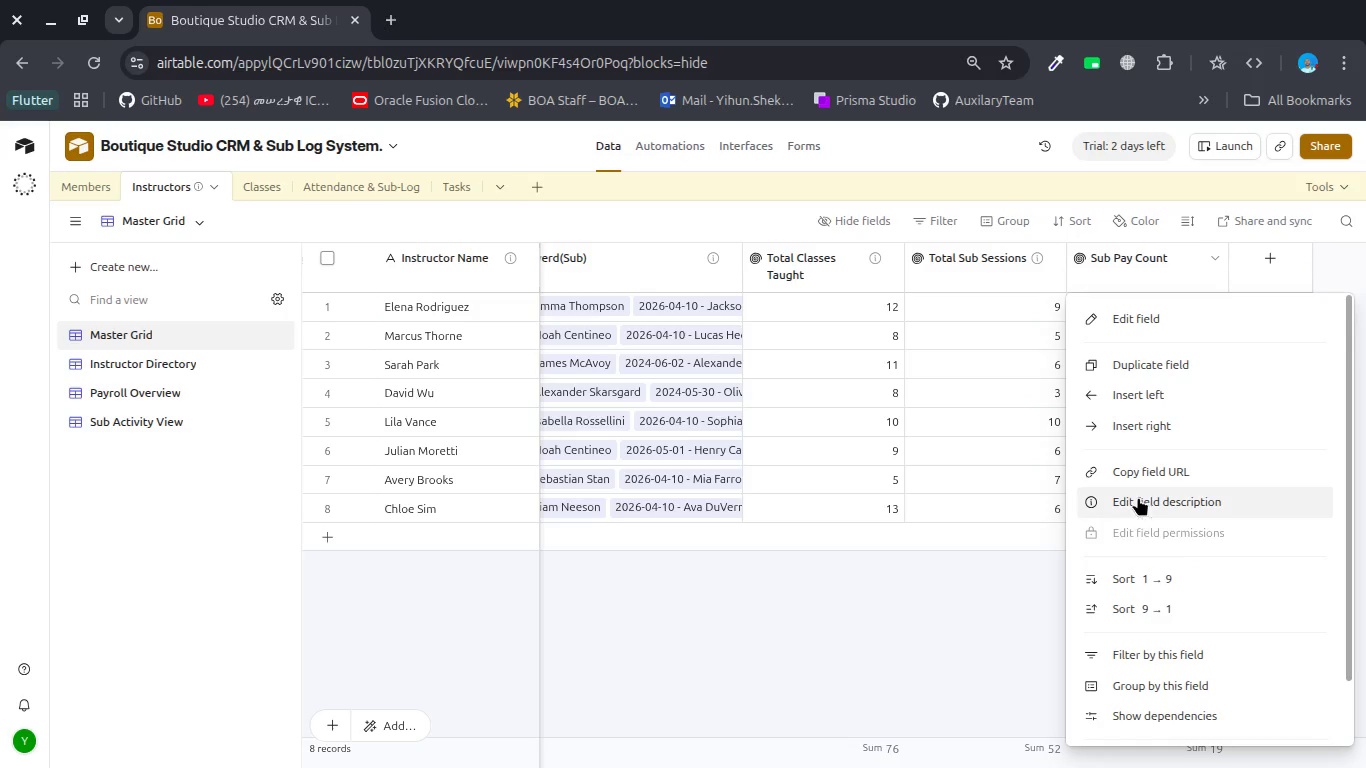 
left_click([1138, 495])
 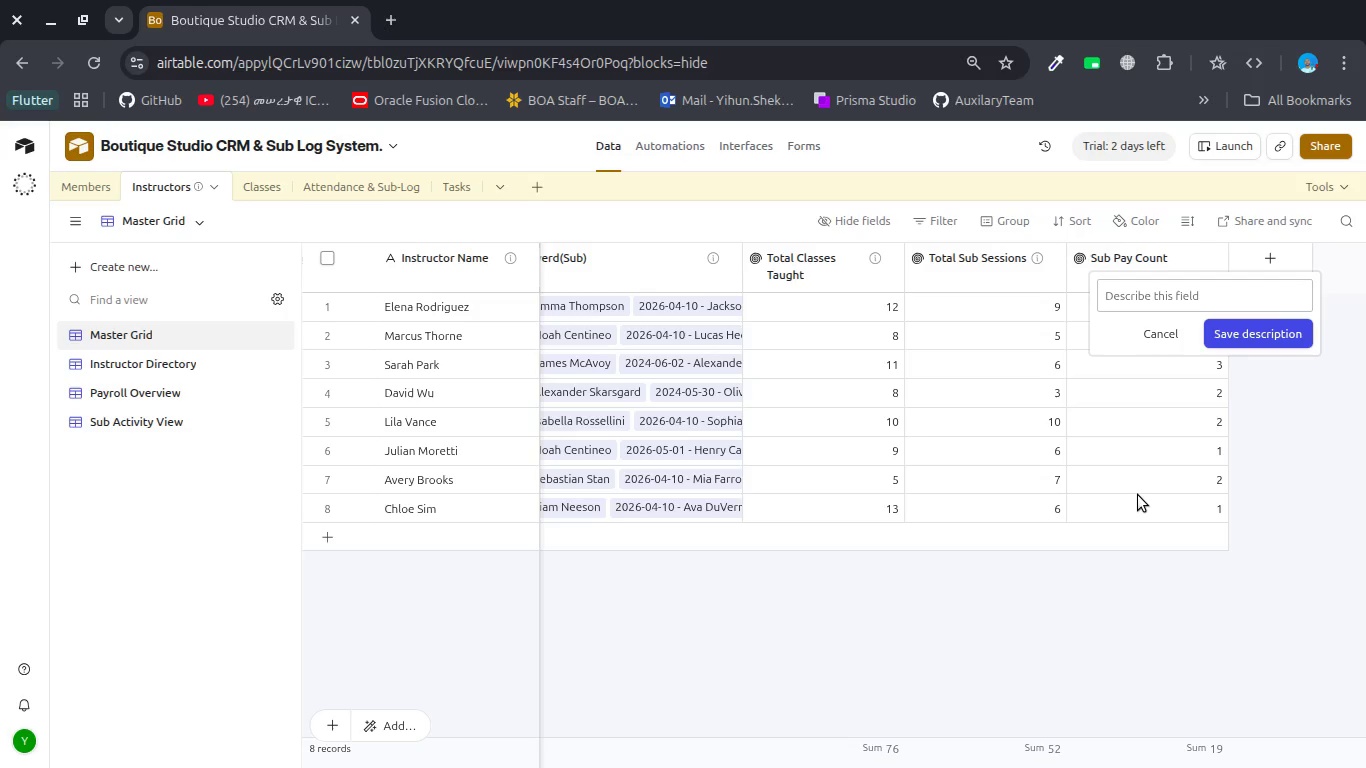 
type(Total substituton)
 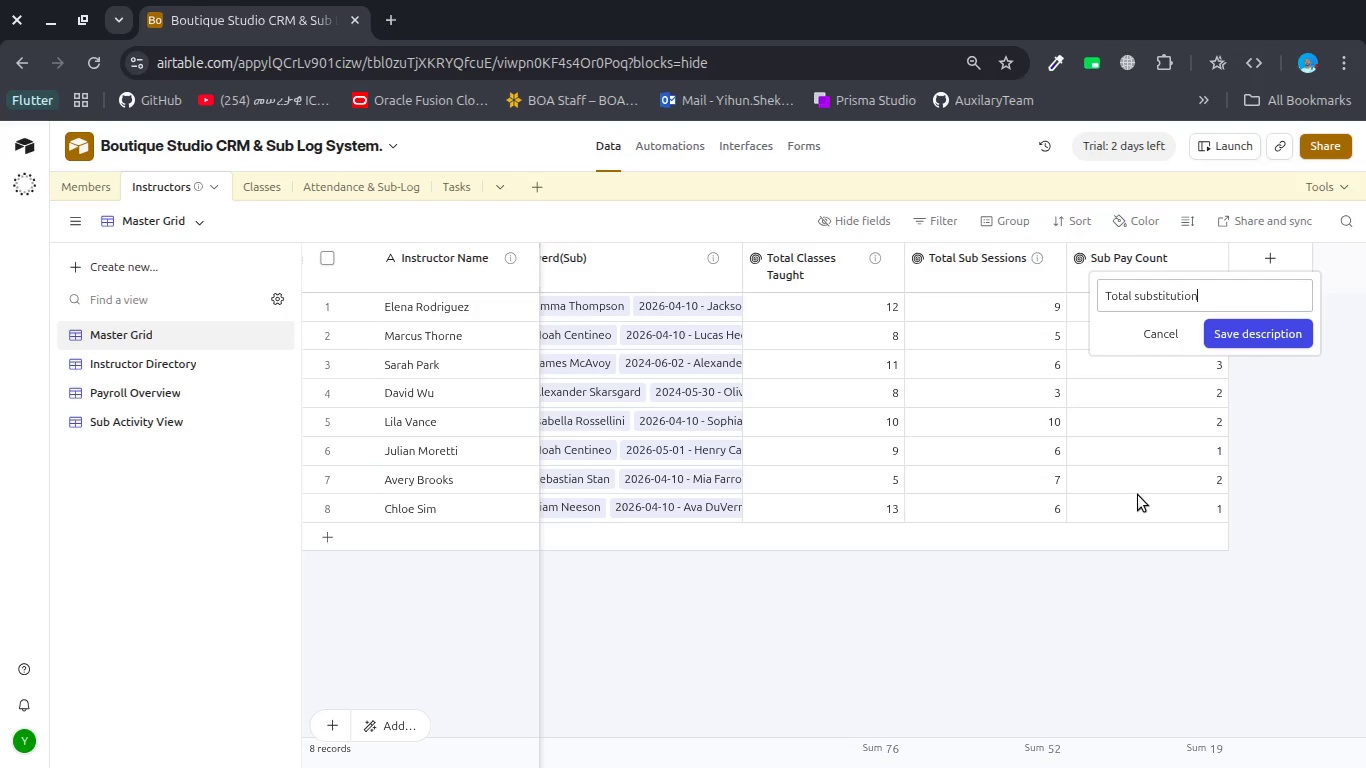 
hold_key(key=I, duration=0.33)
 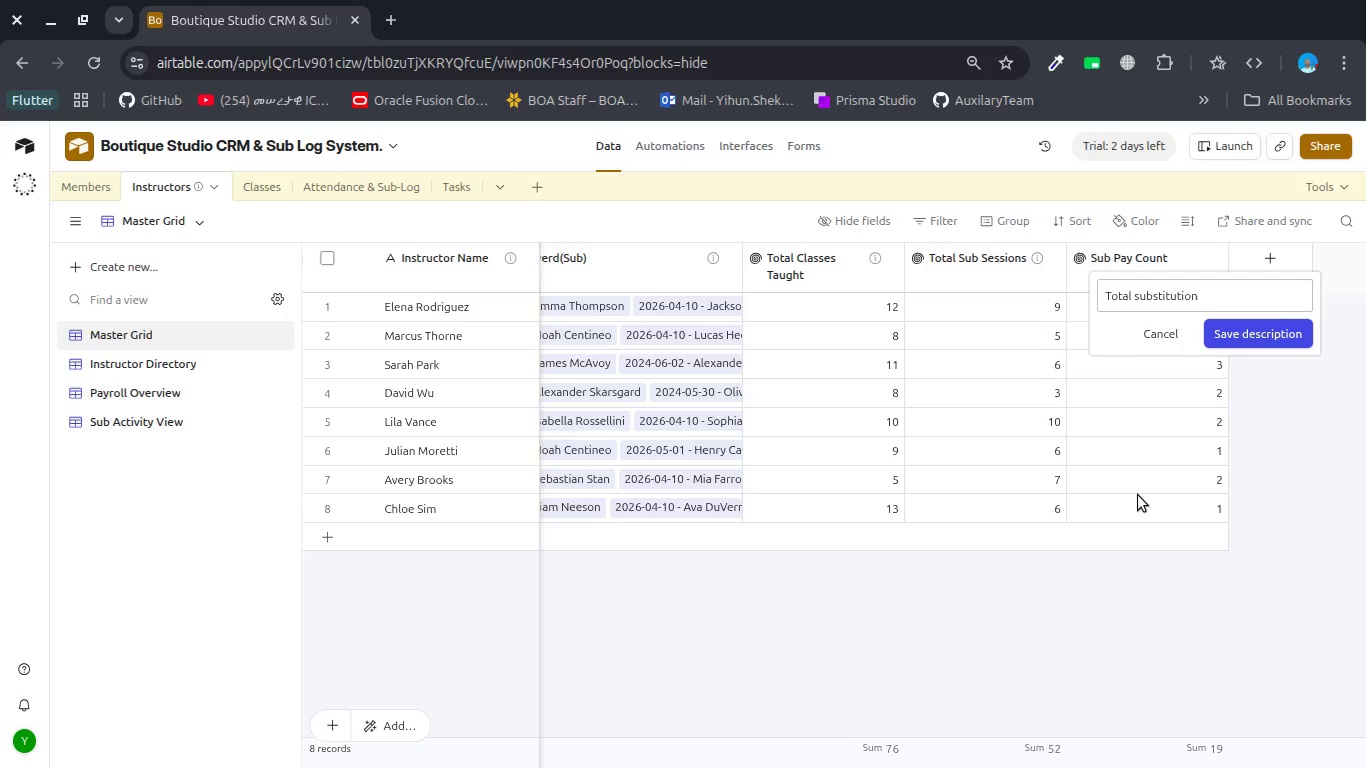 
key(Space)
 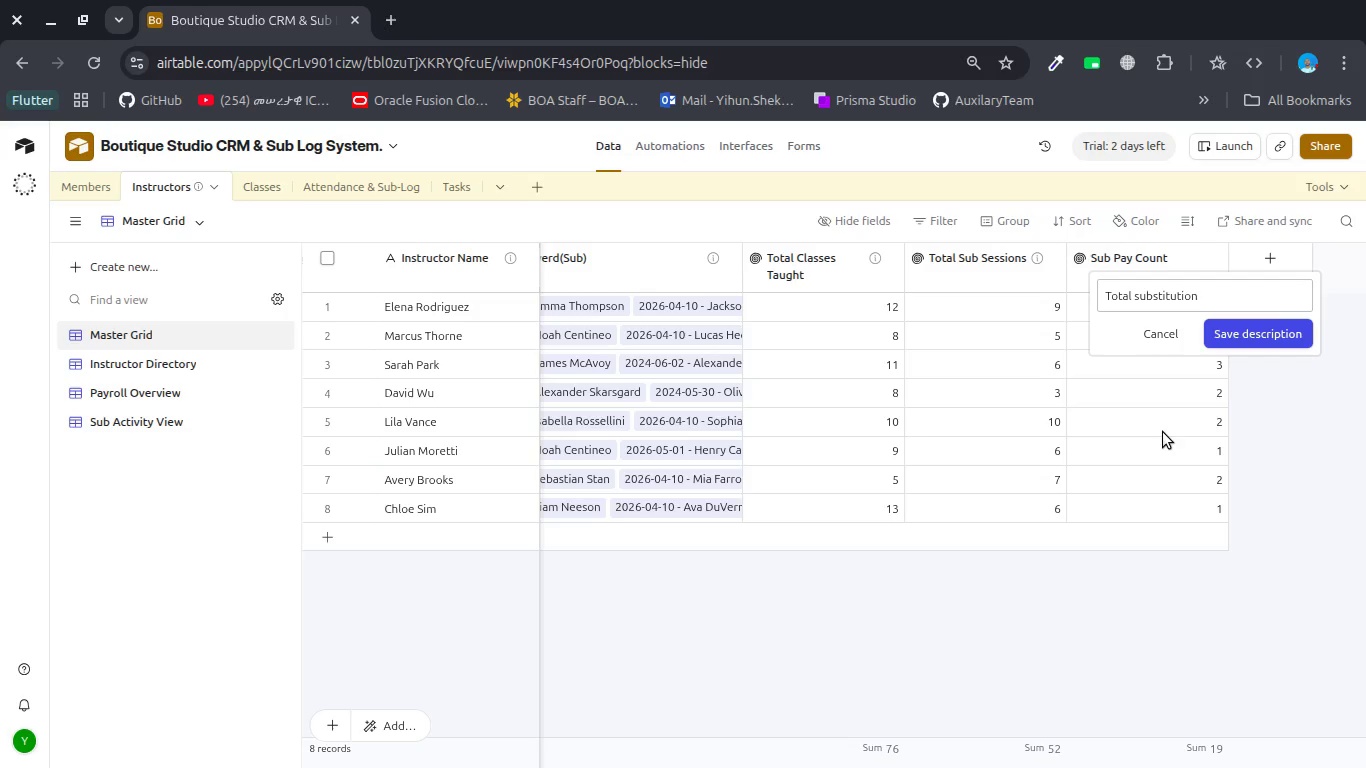 
wait(38.57)
 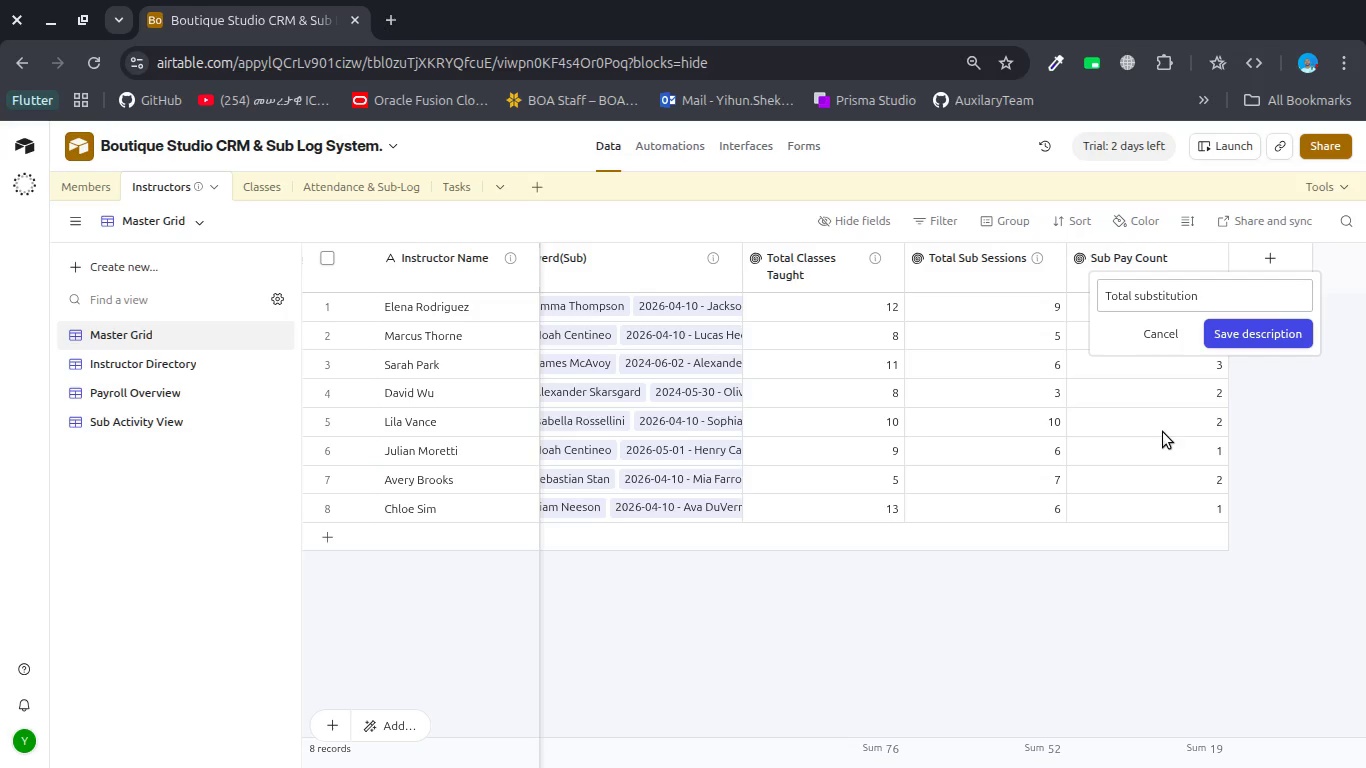 
type(payment adjusted)
 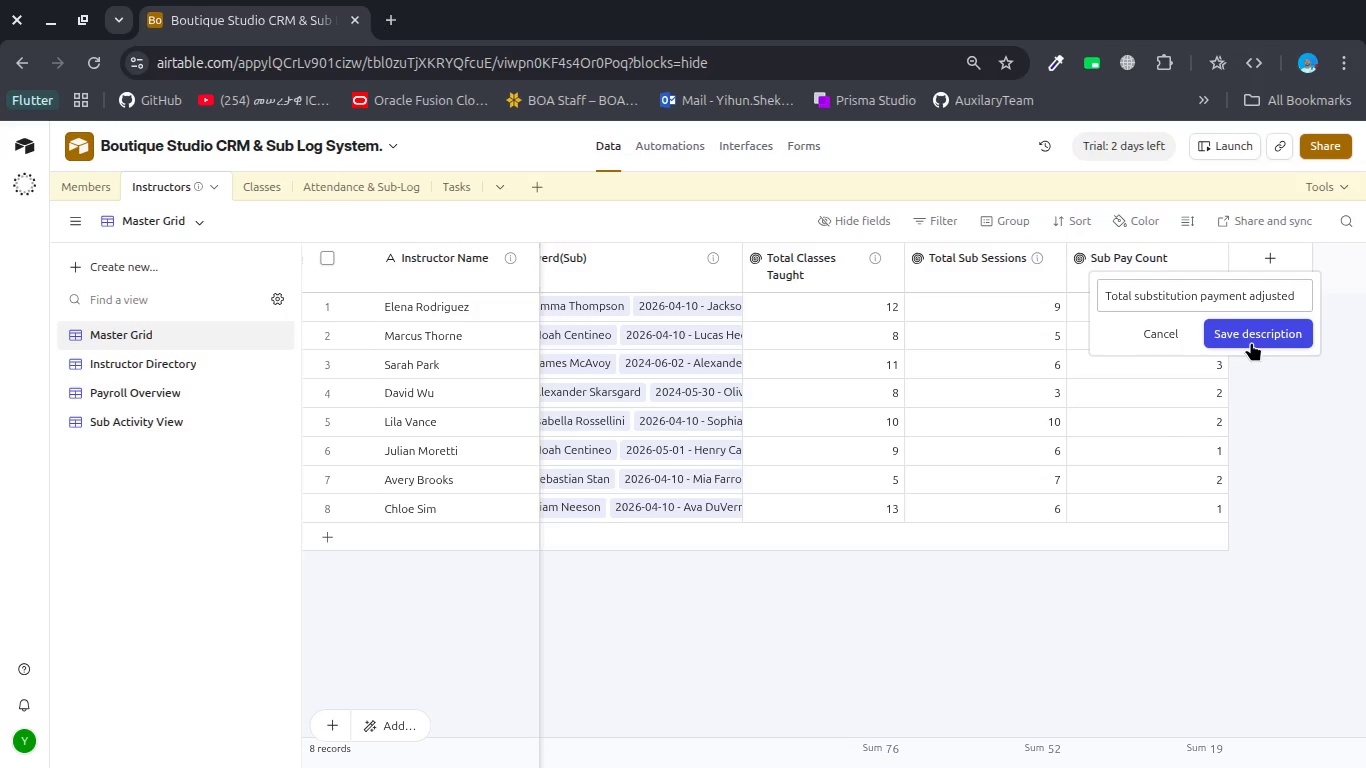 
left_click([1251, 342])
 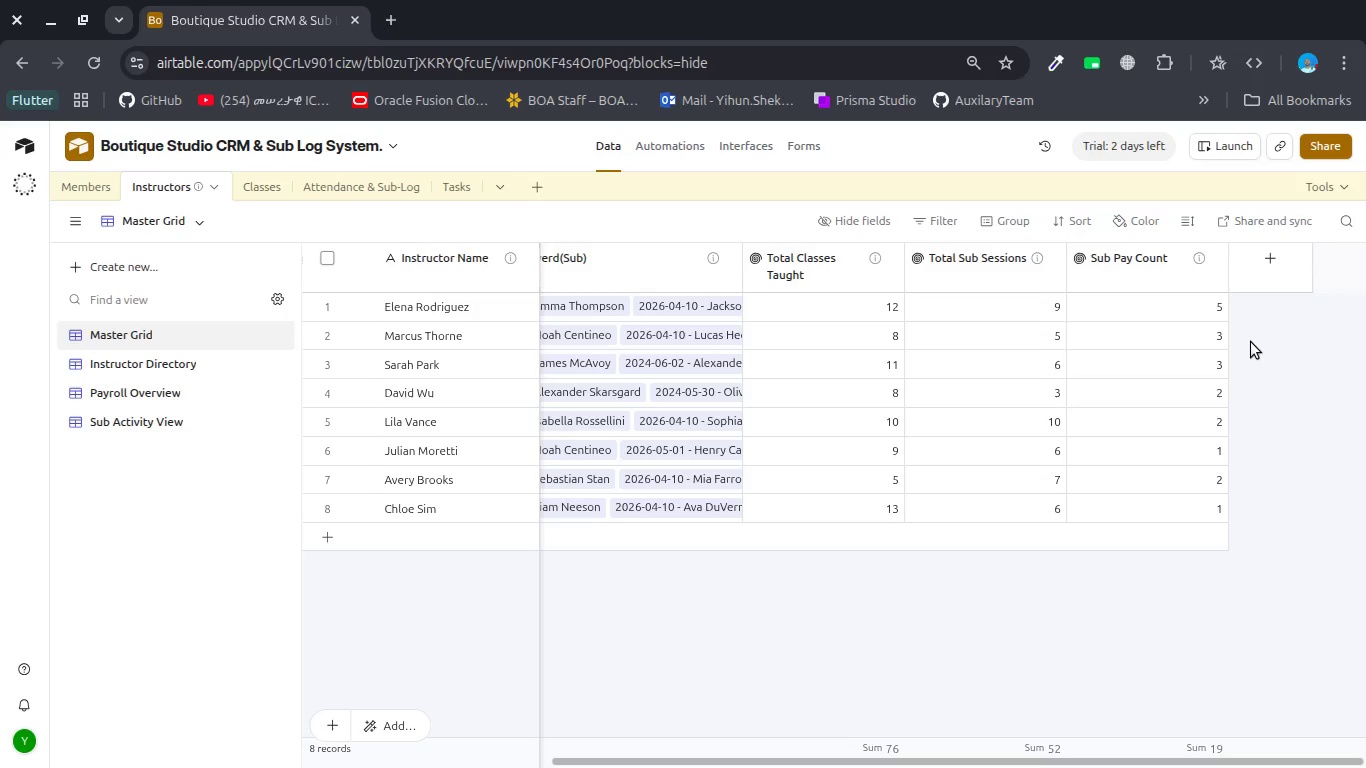 
wait(22.76)
 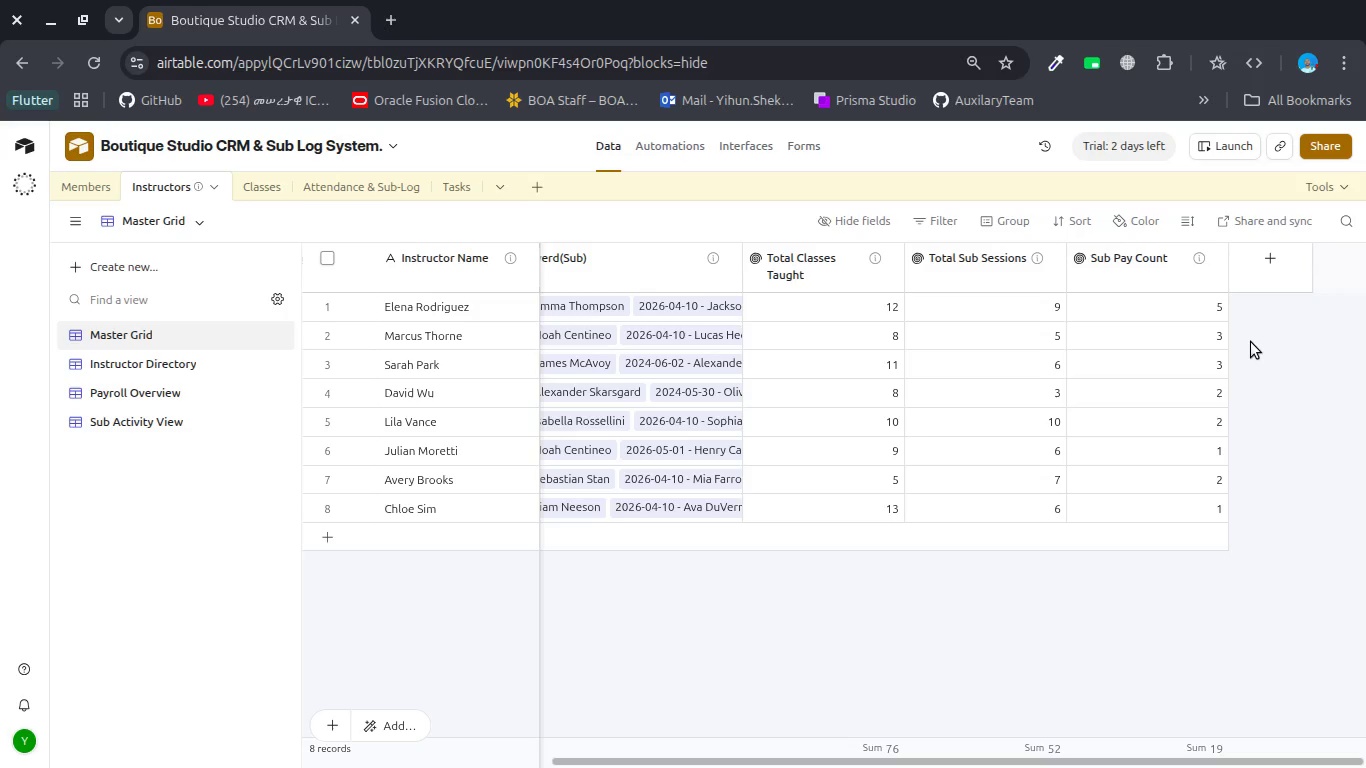 
left_click([259, 179])
 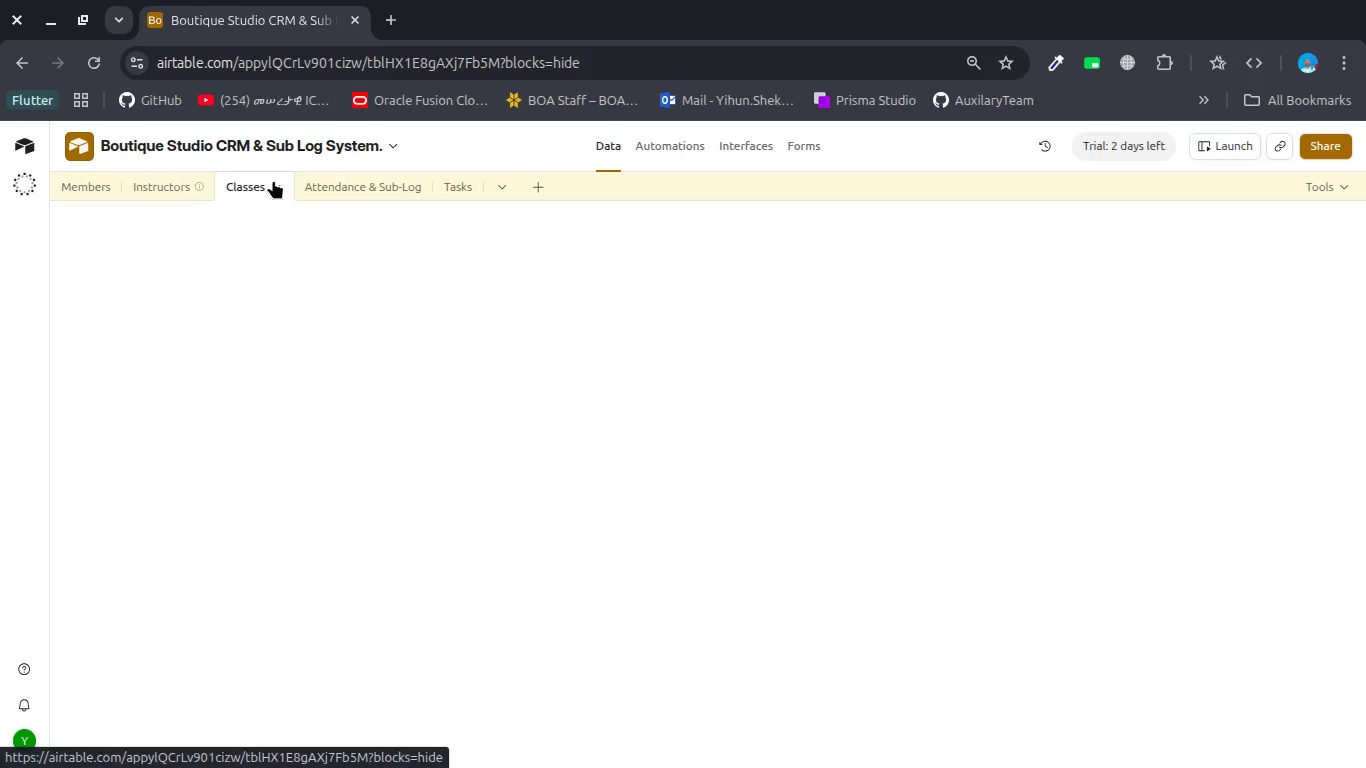 
left_click([273, 180])
 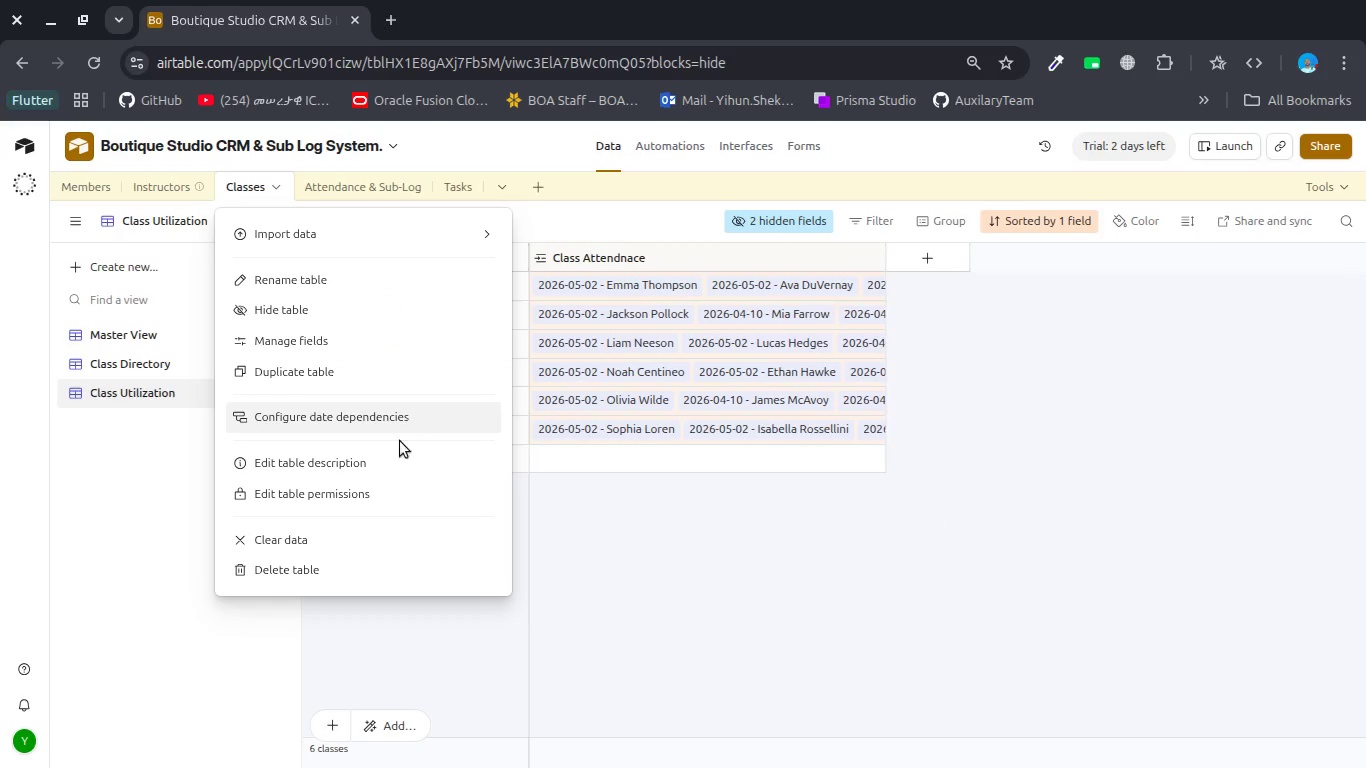 
left_click([388, 467])
 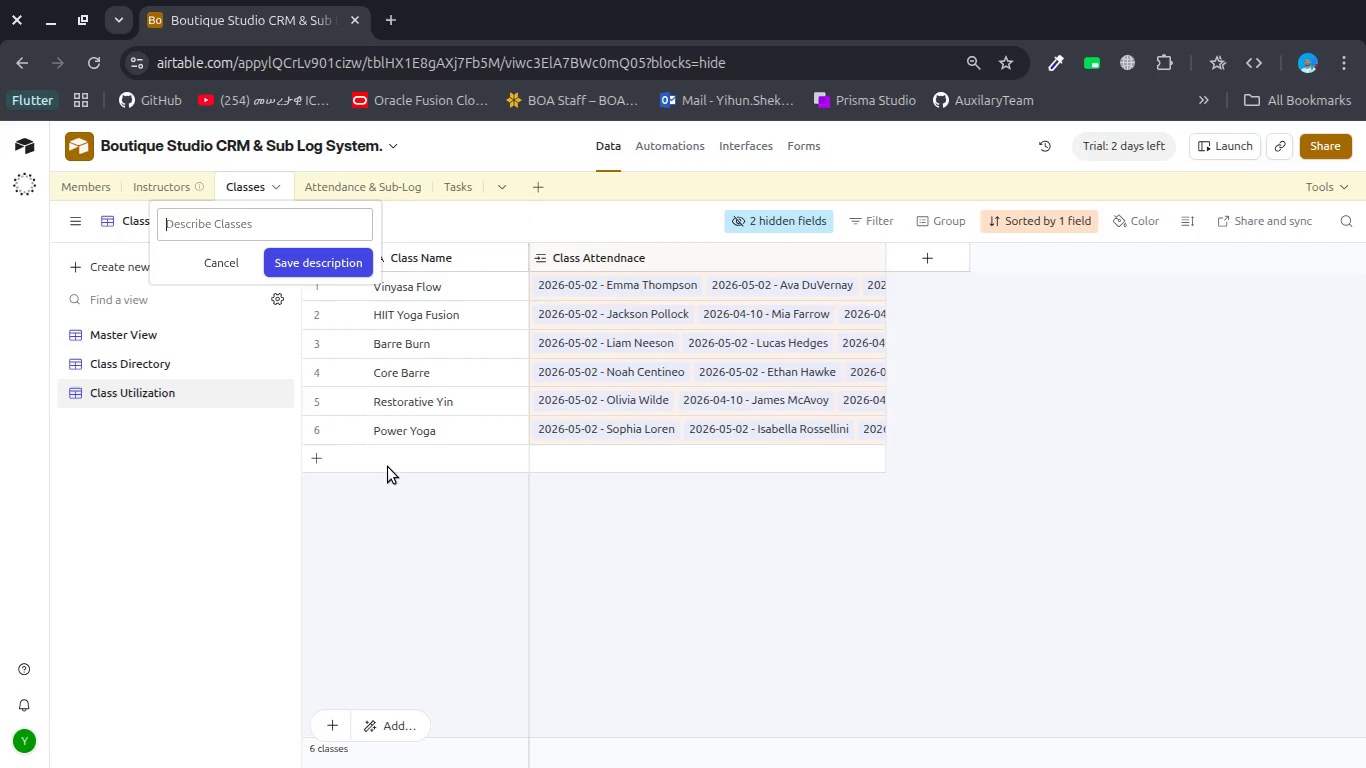 
type(Cenral )
 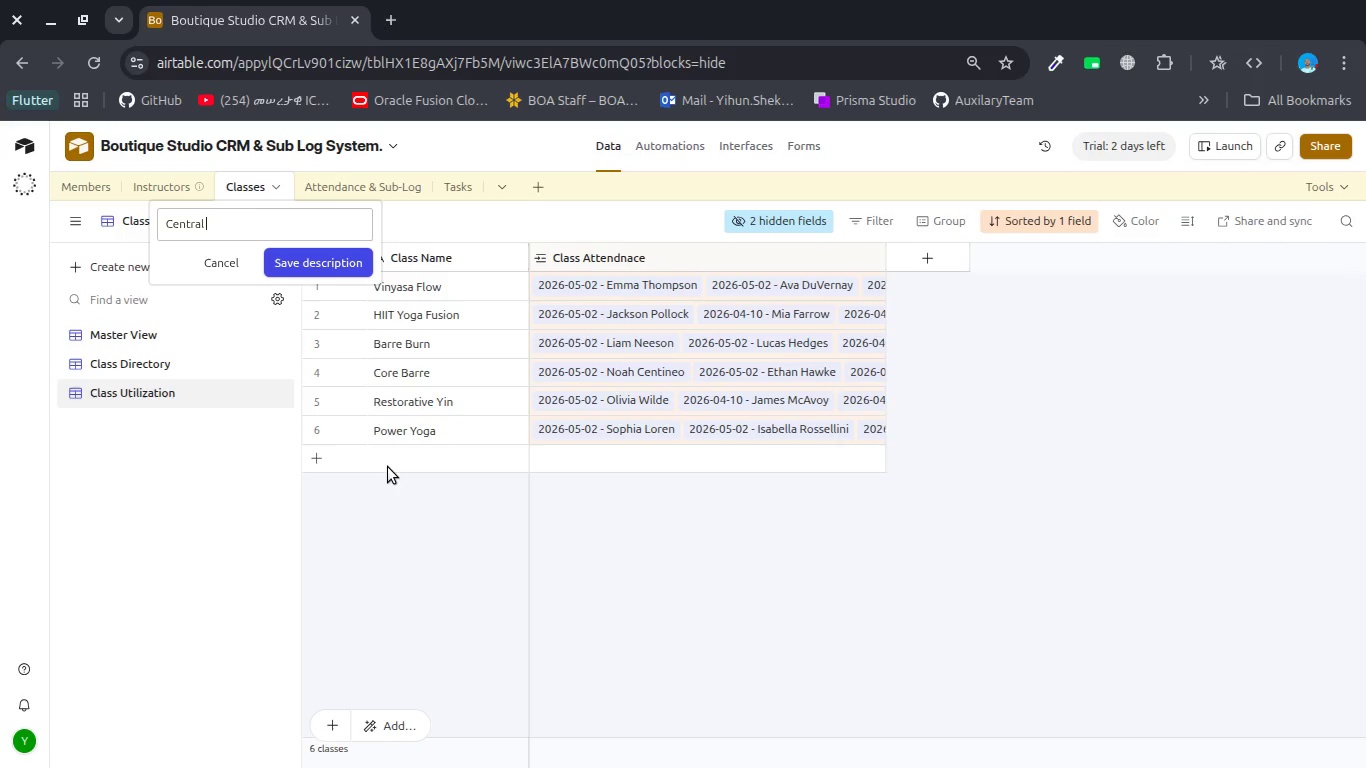 
hold_key(key=T, duration=0.34)
 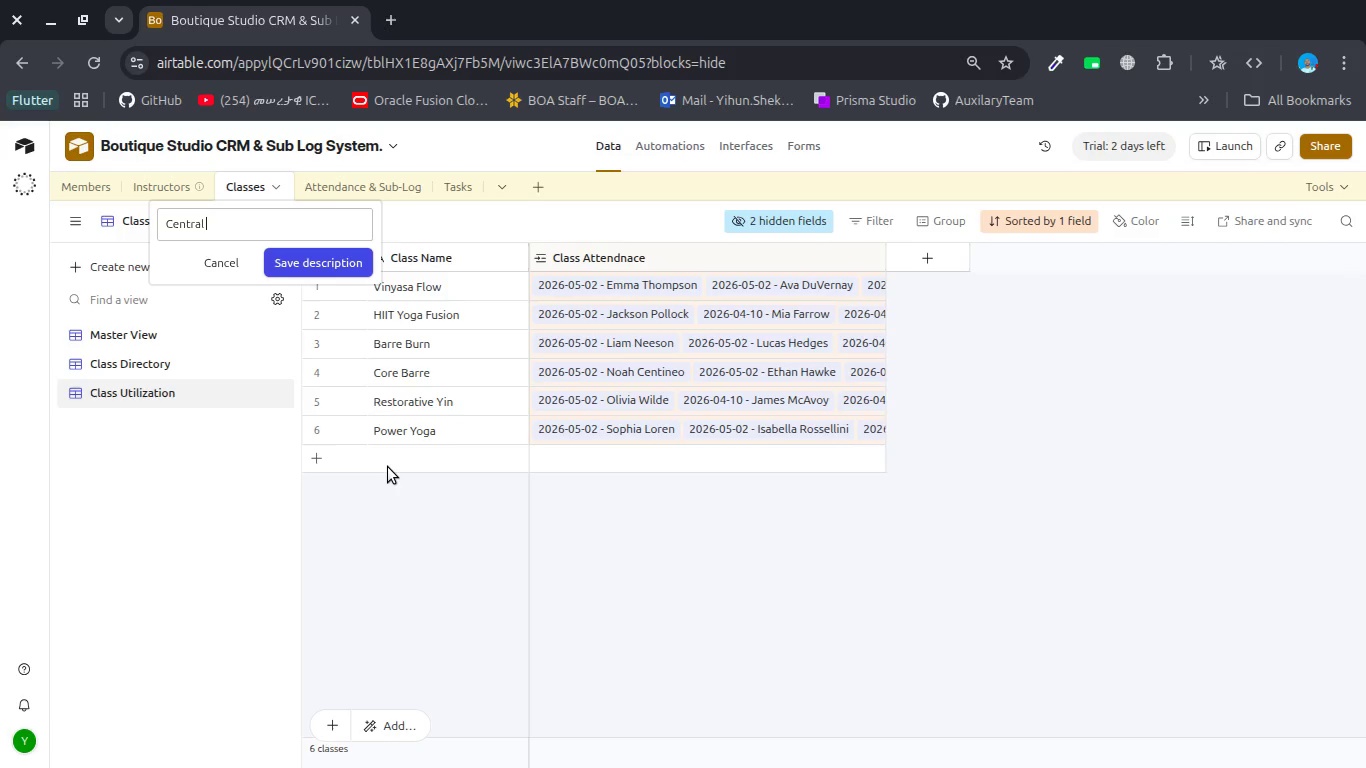 
wait(11.15)
 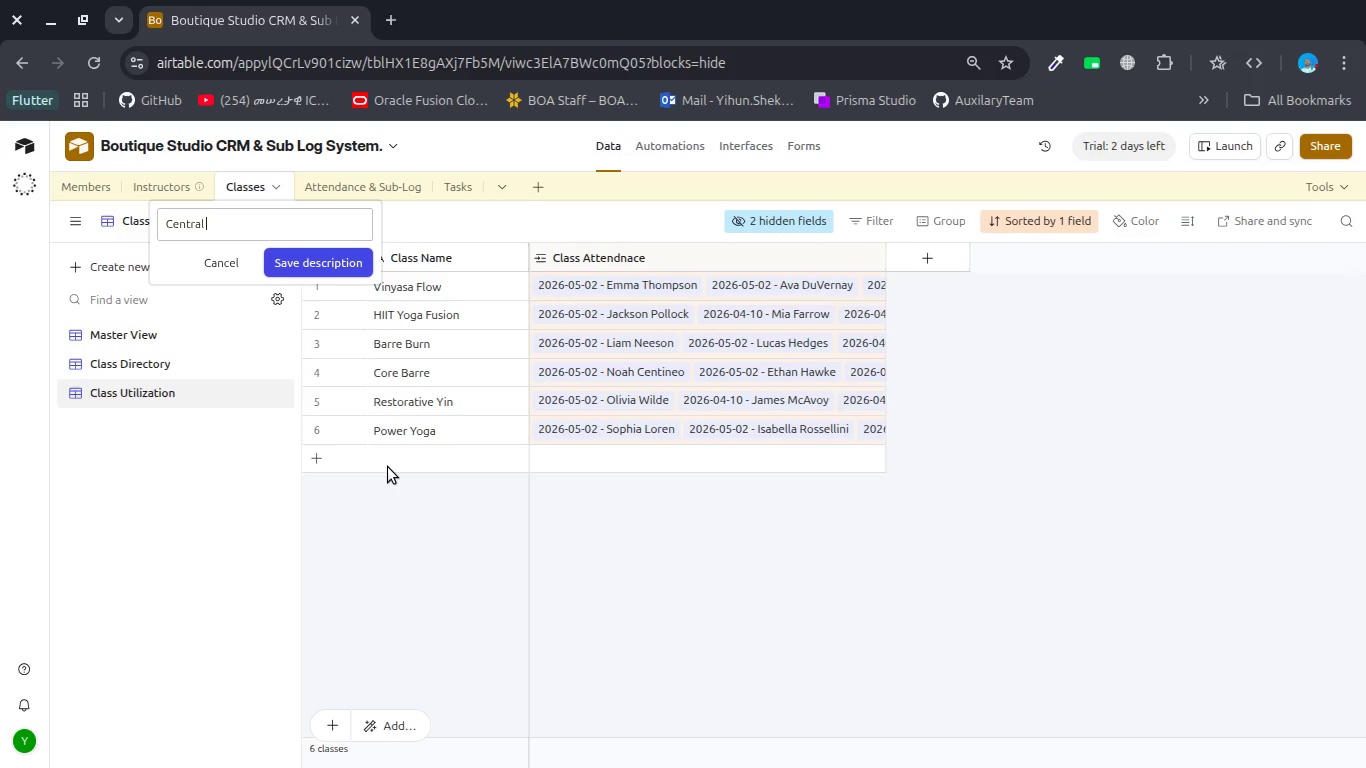 
type(references table for all class  types )
 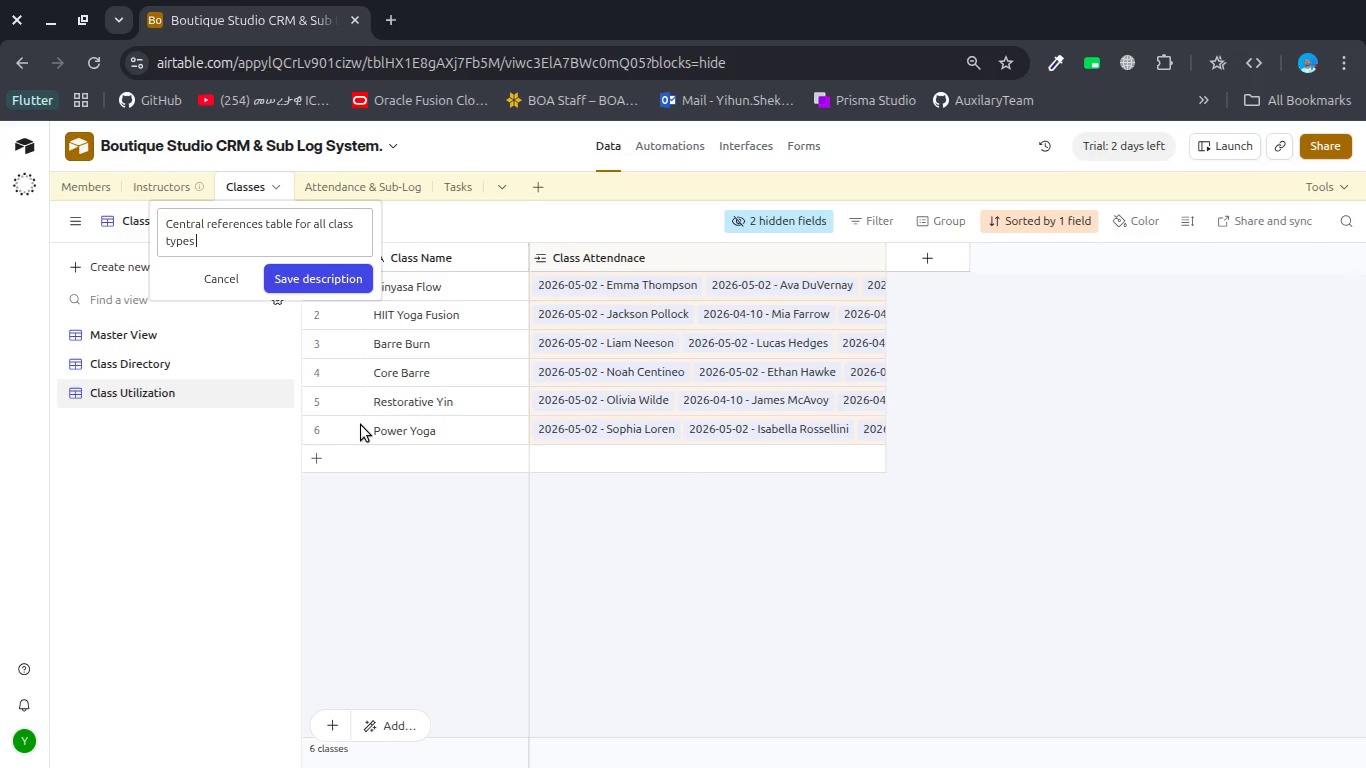 
type(offf)
key(Backspace)
type(ered by )
 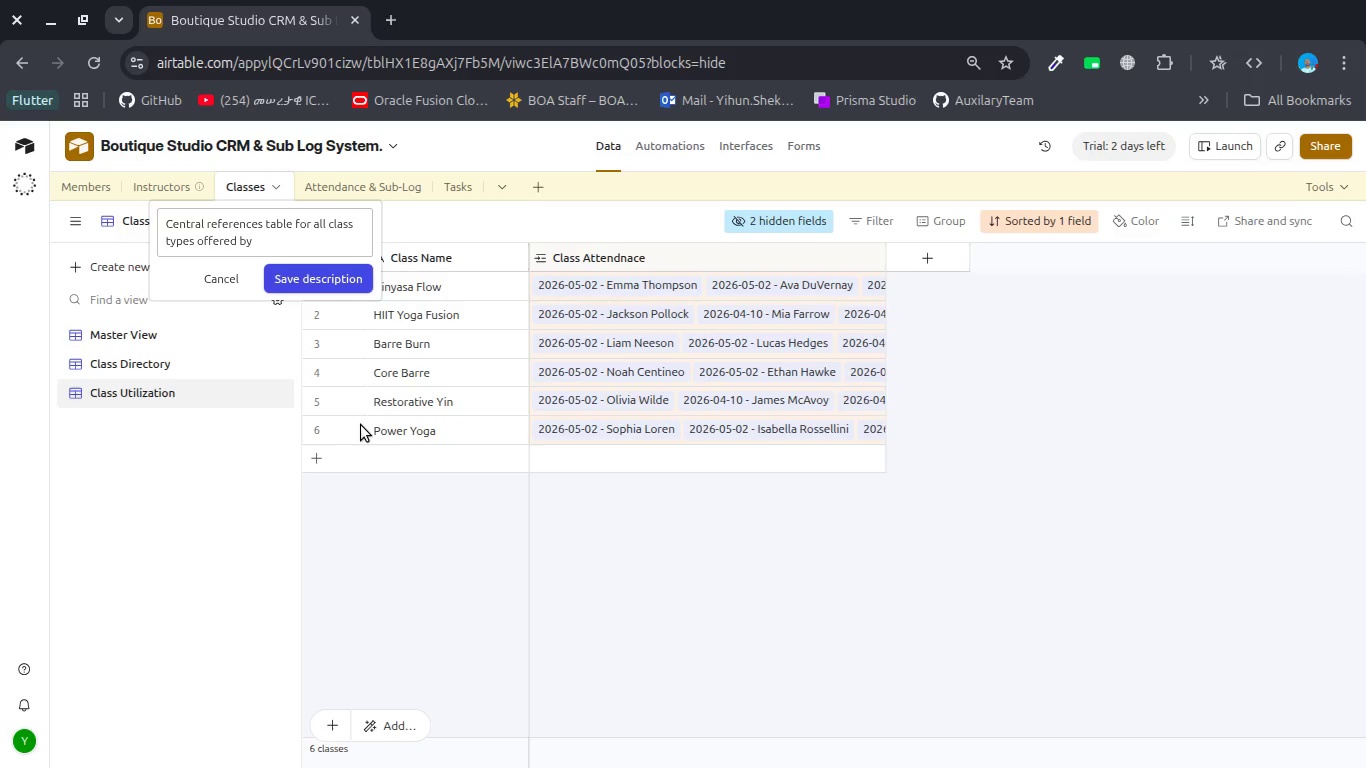 
wait(20.39)
 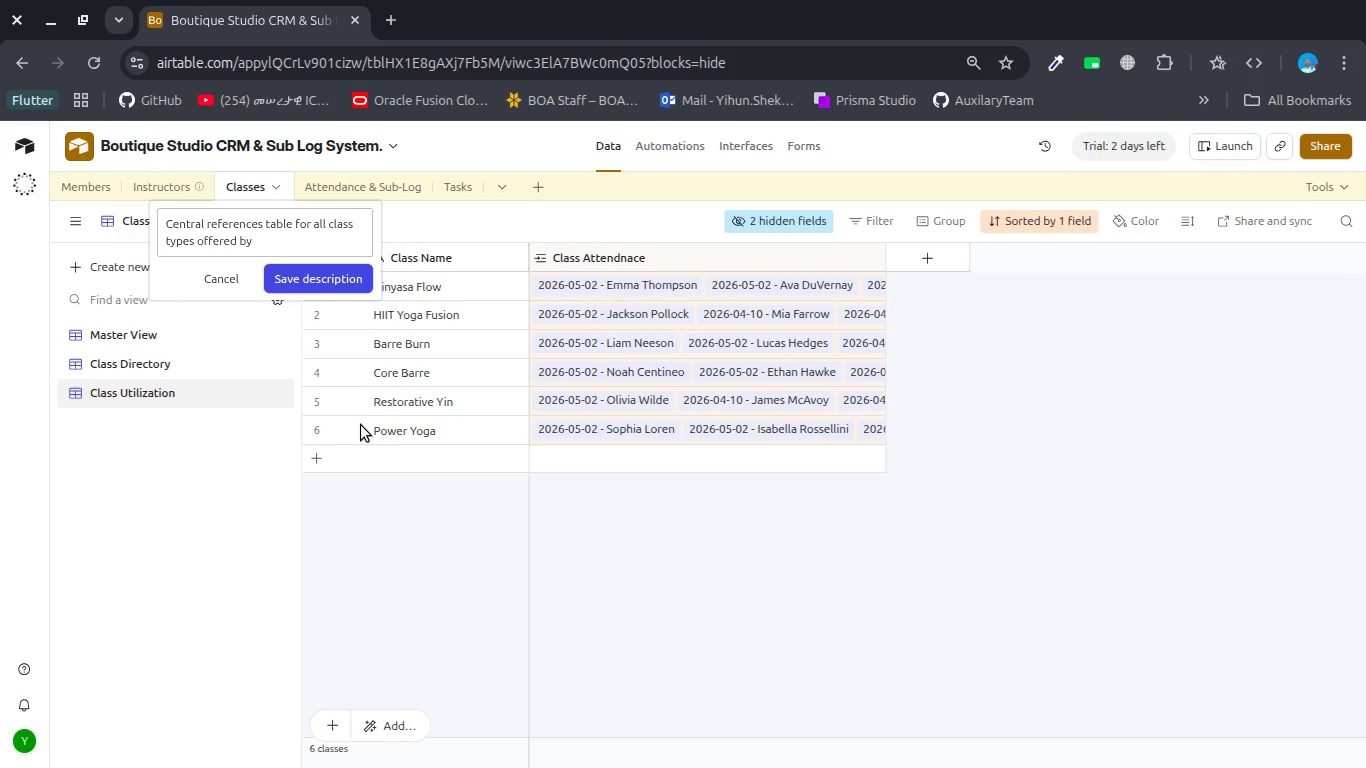 
type(teh studio)
 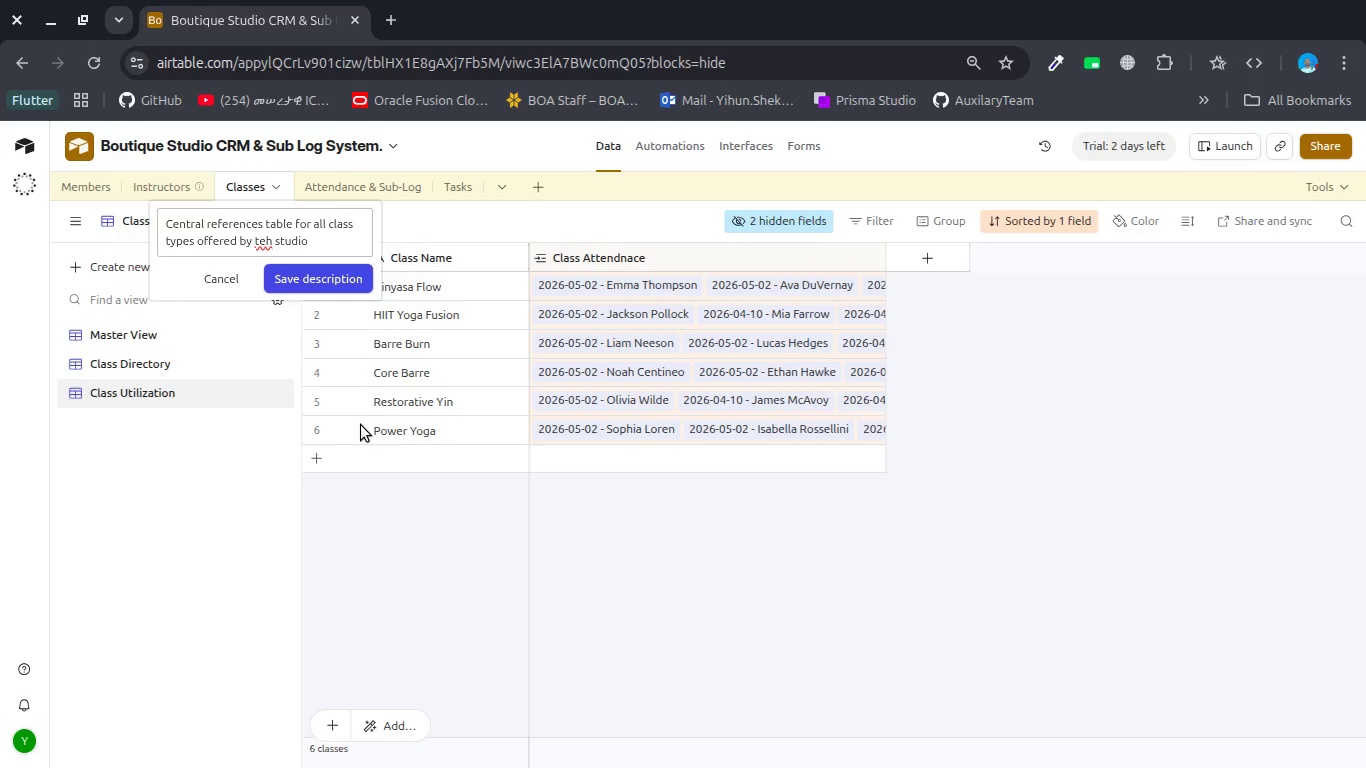 
key(Control+Backspace)
 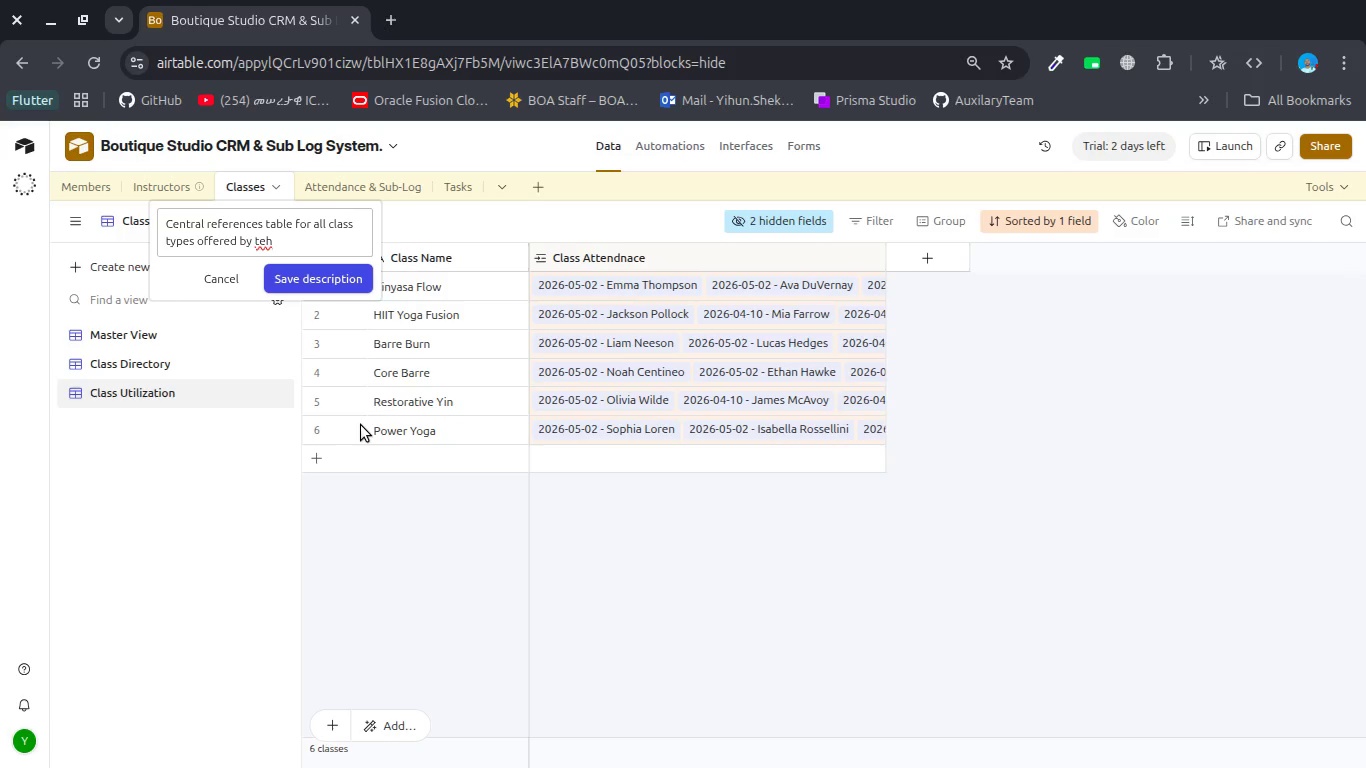 
key(Control+Backspace)
 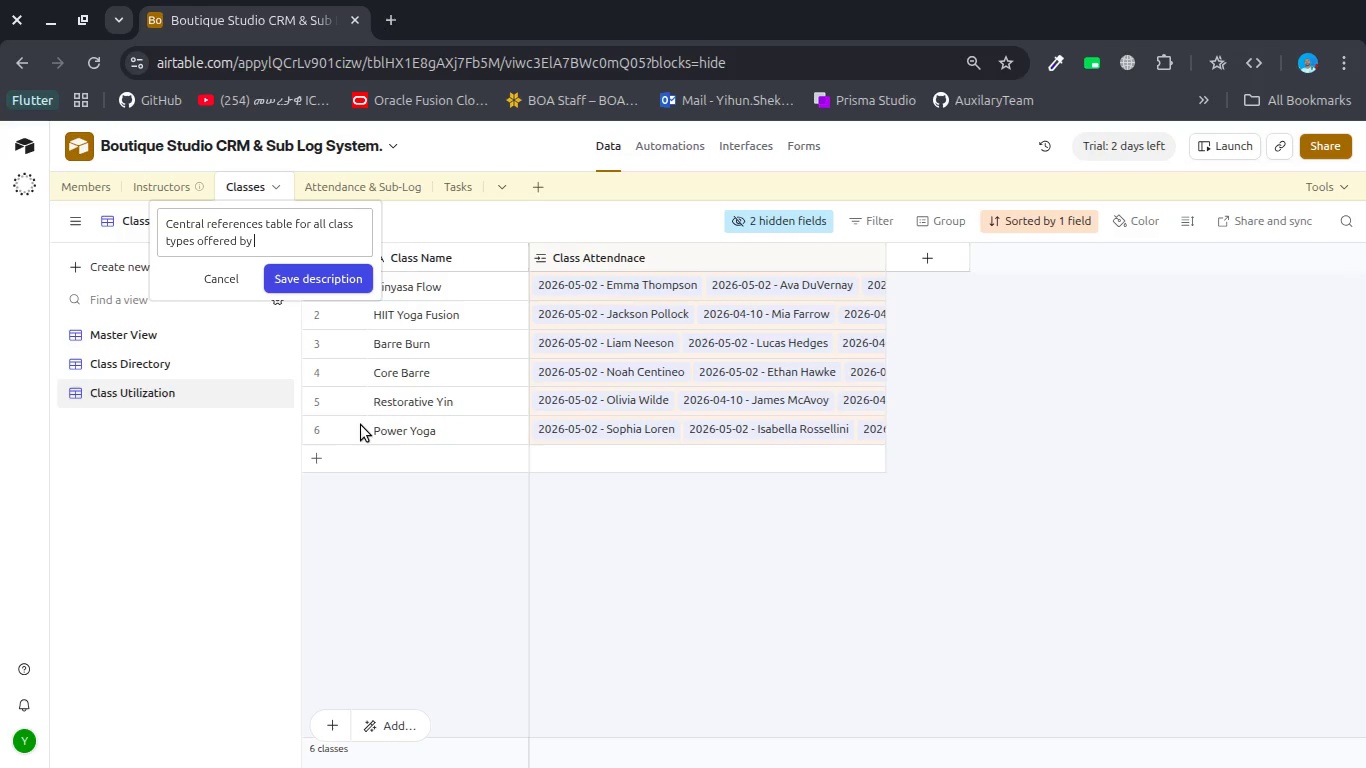 
type(the studio )
 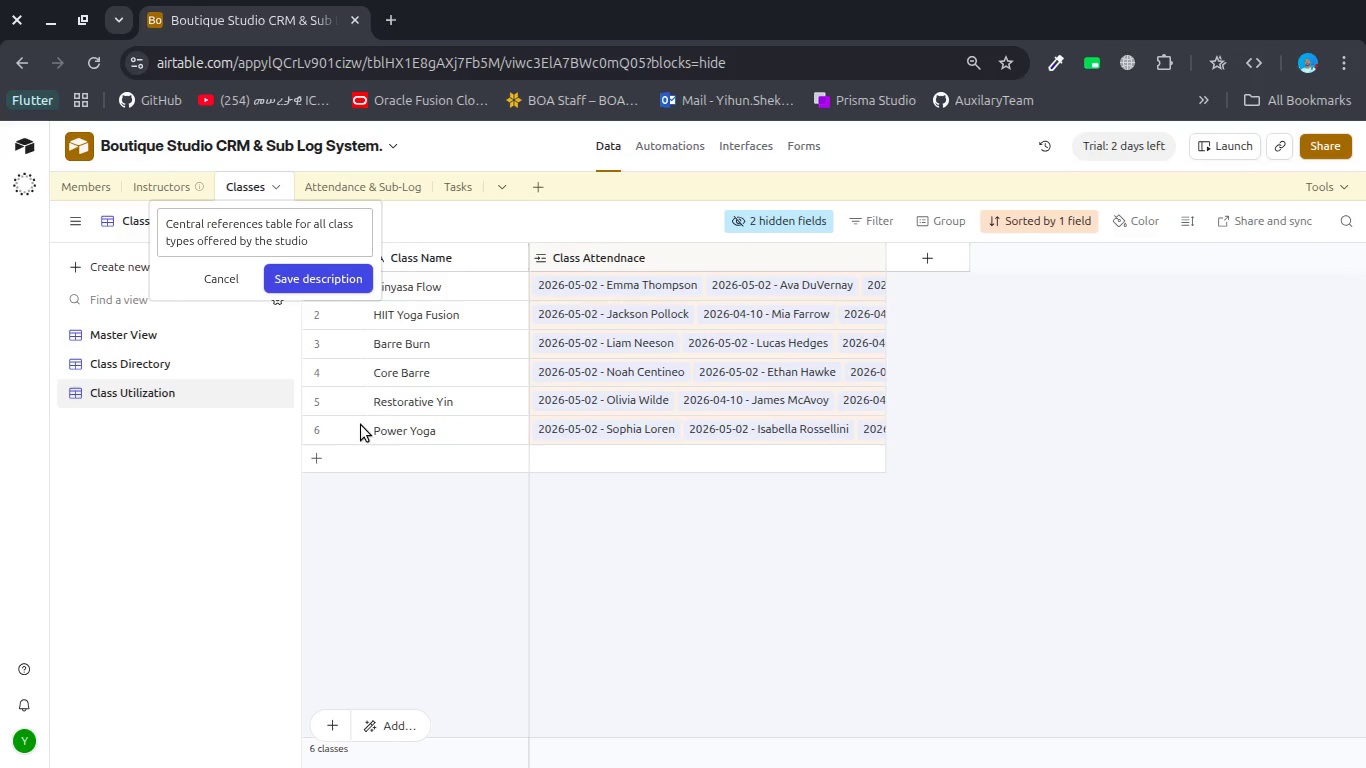 
key(Backspace)
 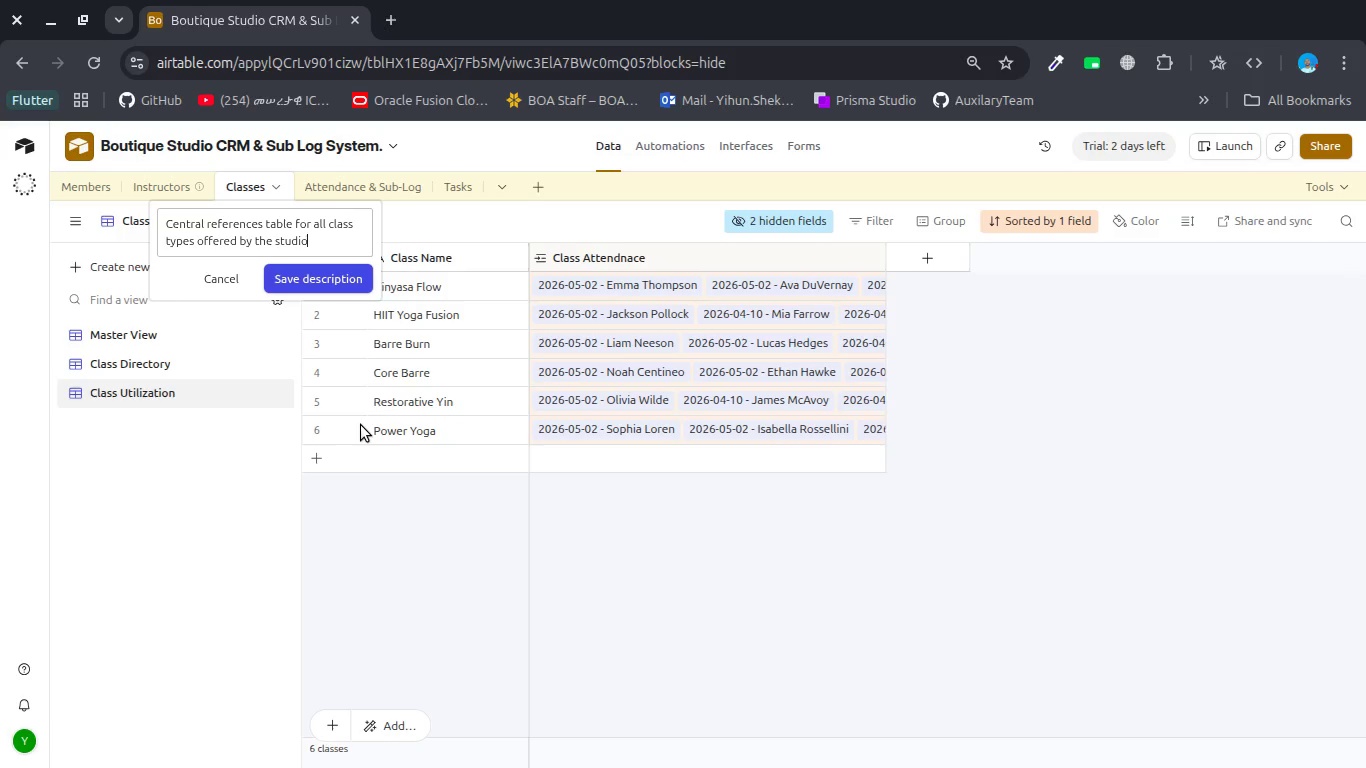 
key(Comma)
 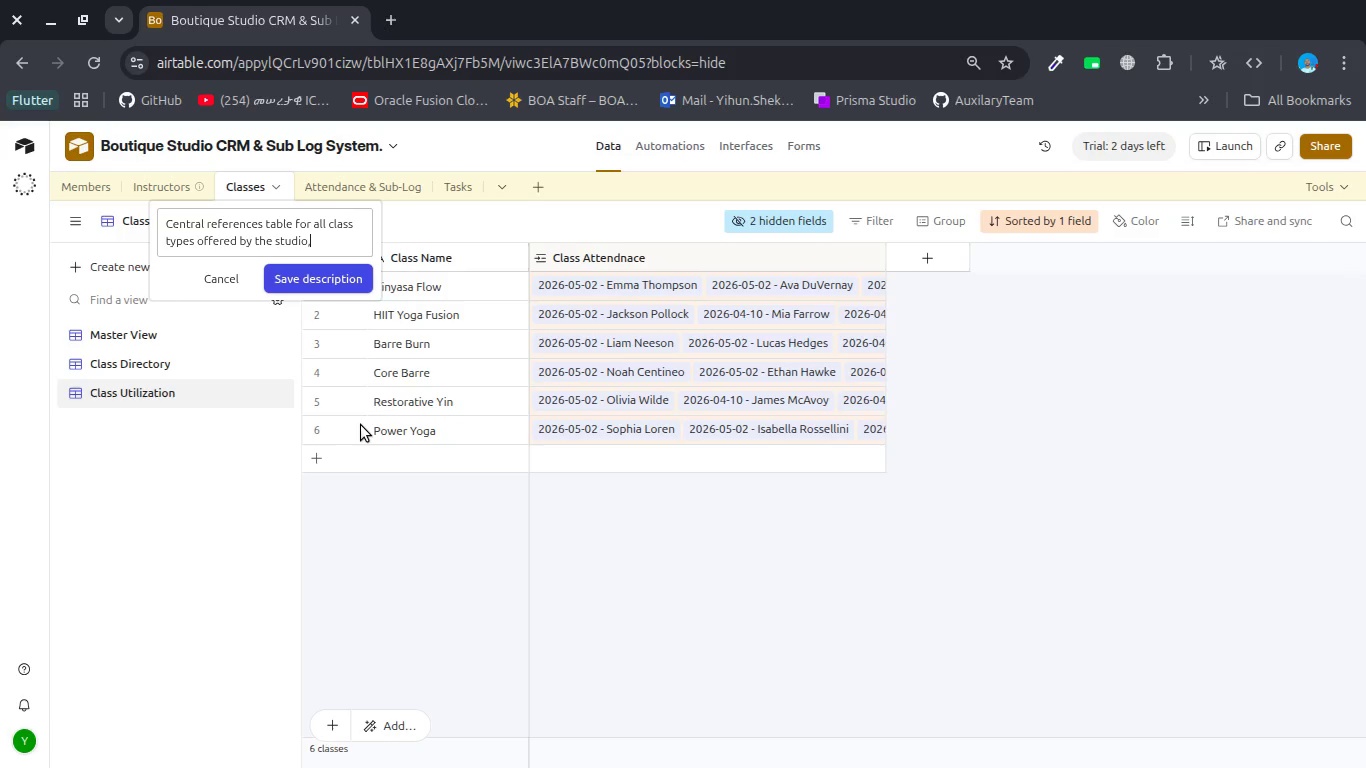 
key(Space)
 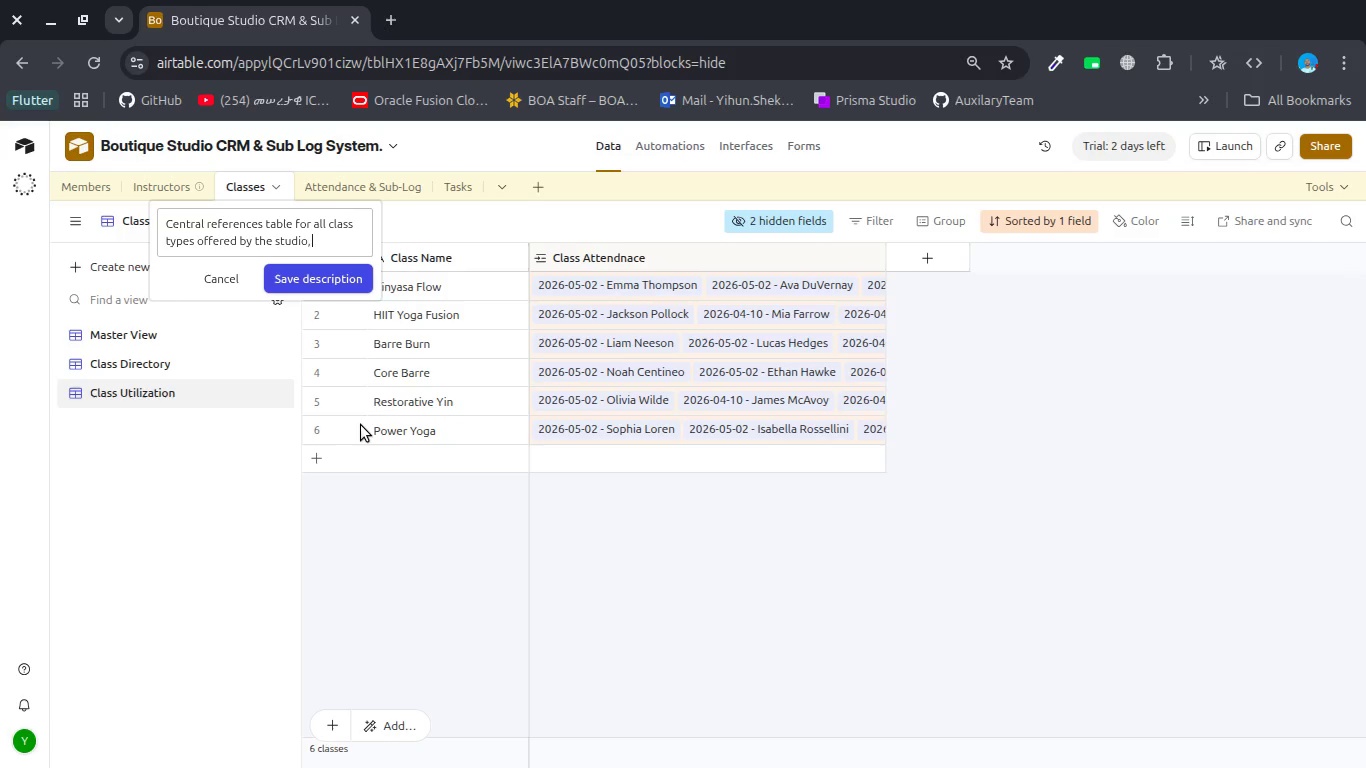 
type(used )
 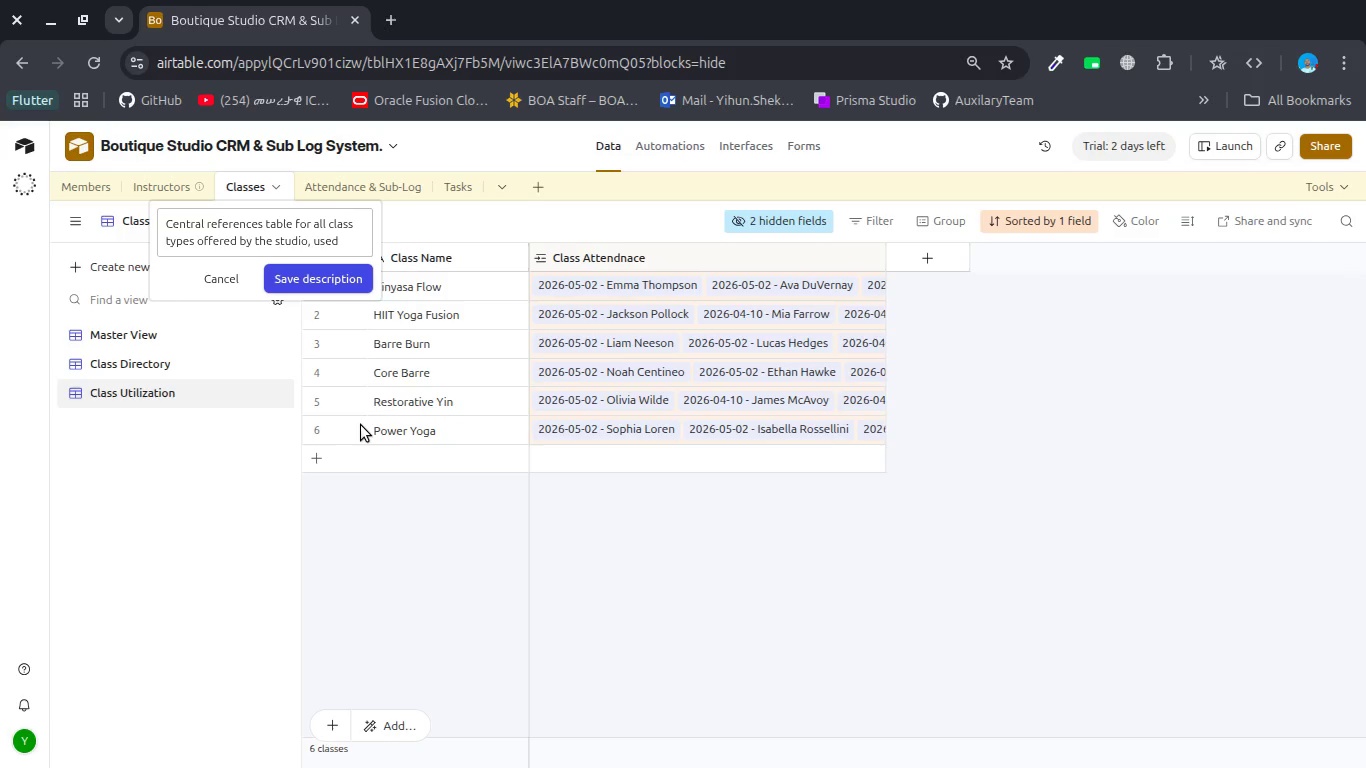 
wait(8.34)
 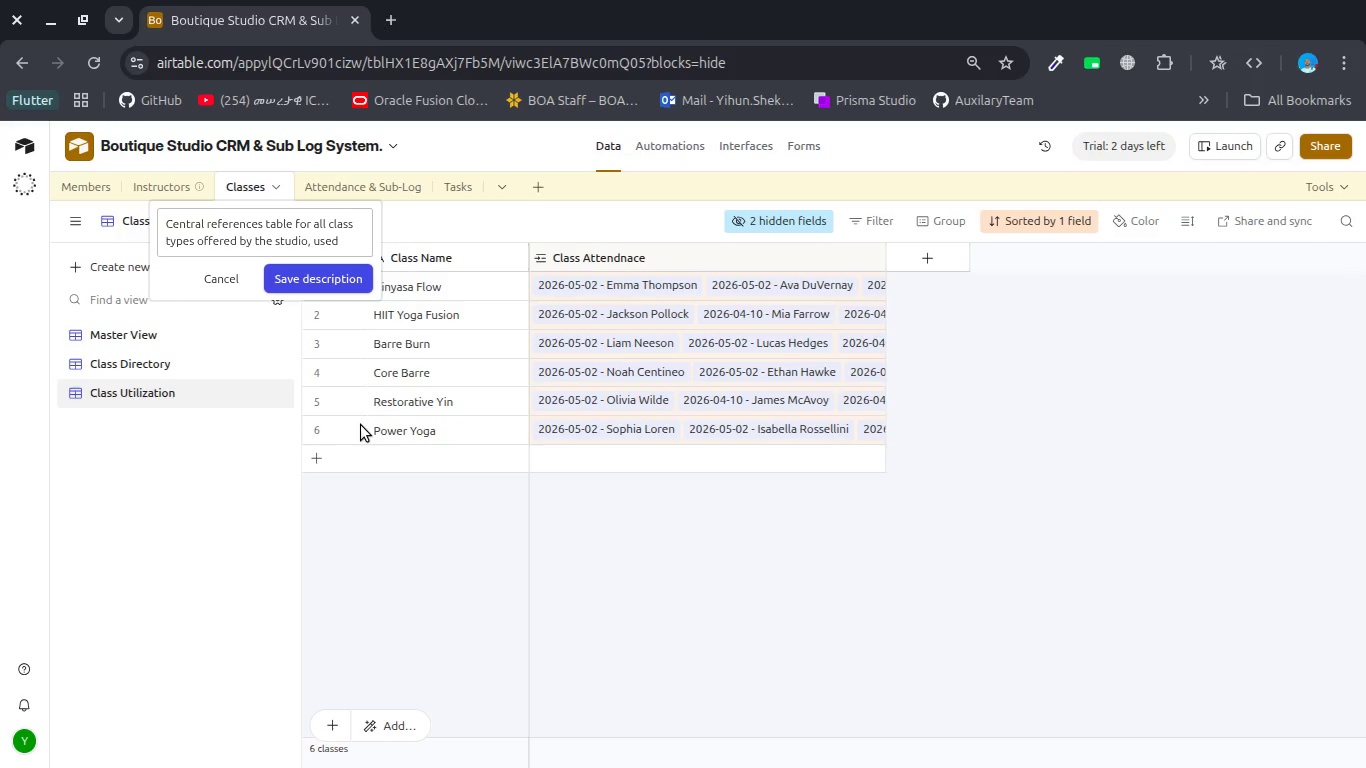 
type(to standardizes )
 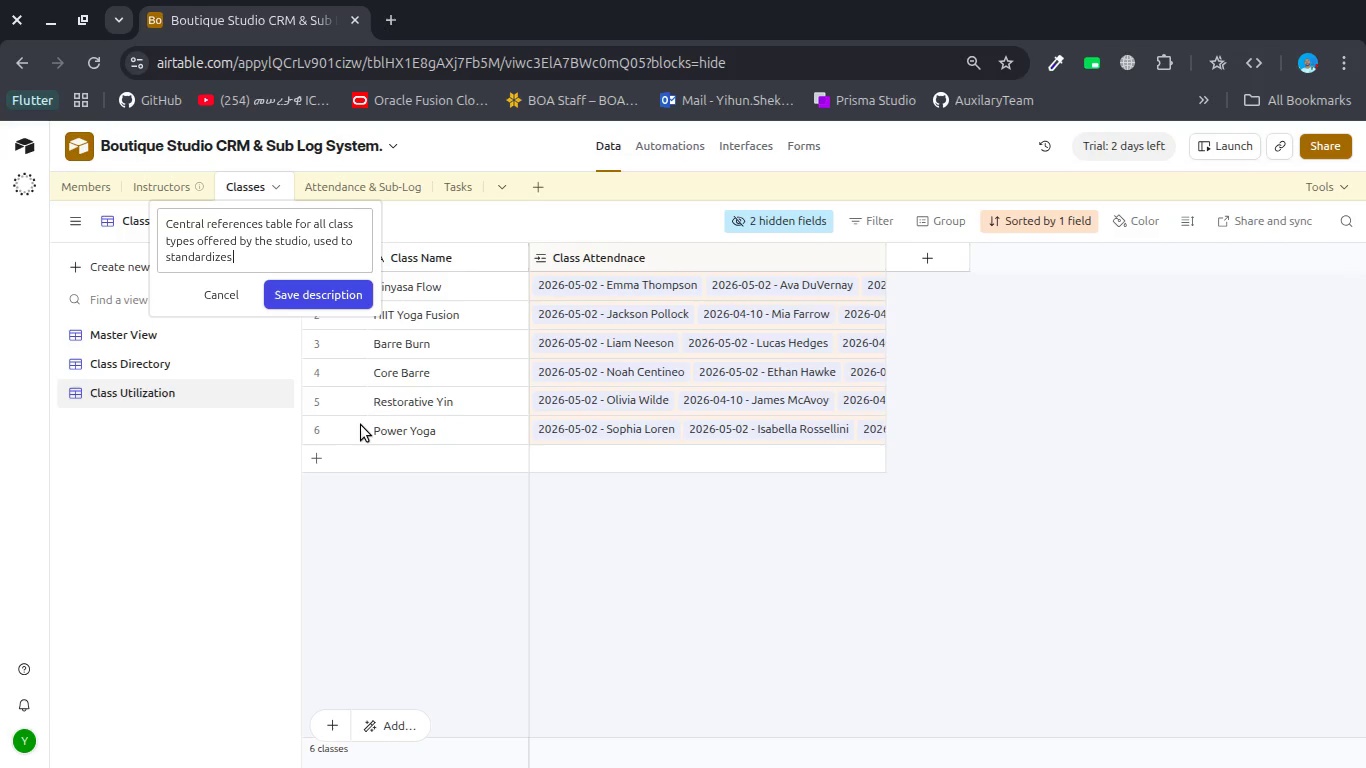 
key(Backspace)
key(Backspace)
type( attendance)
 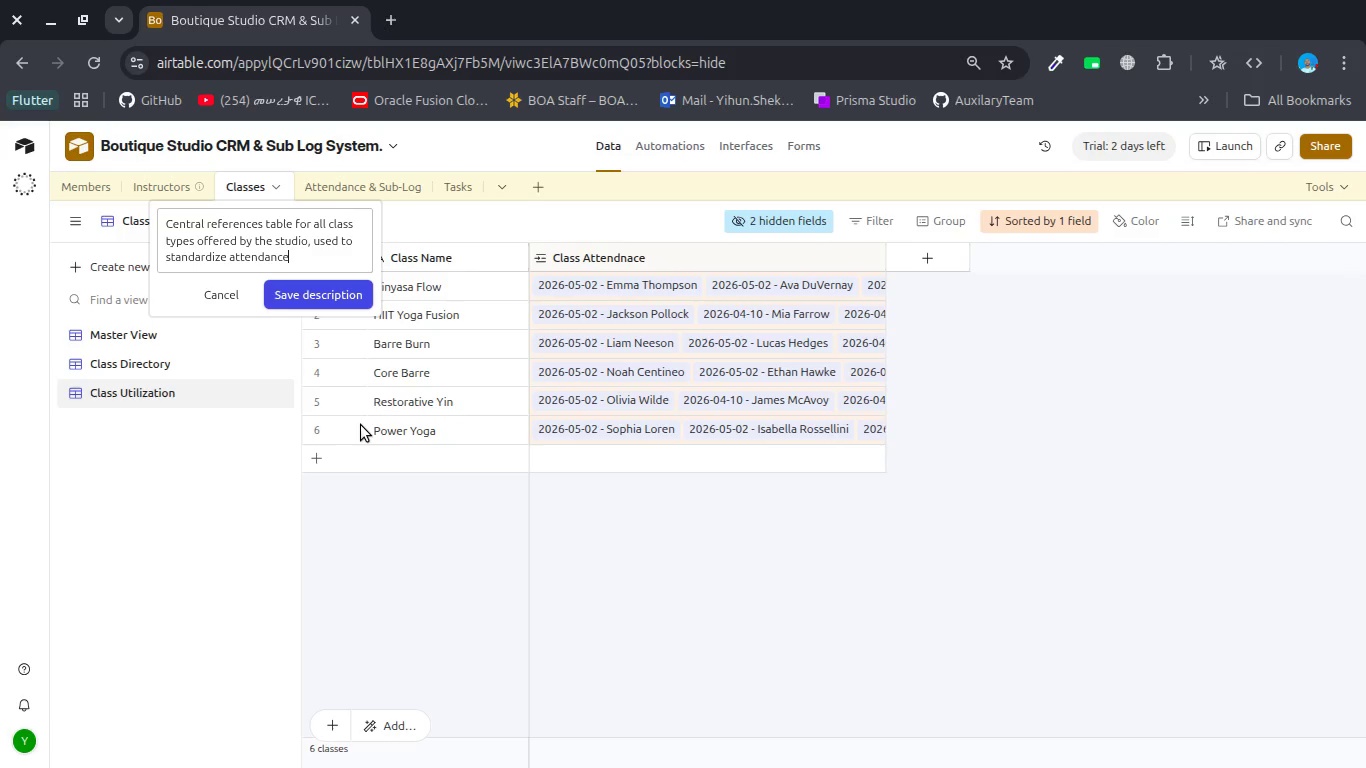 
wait(17.62)
 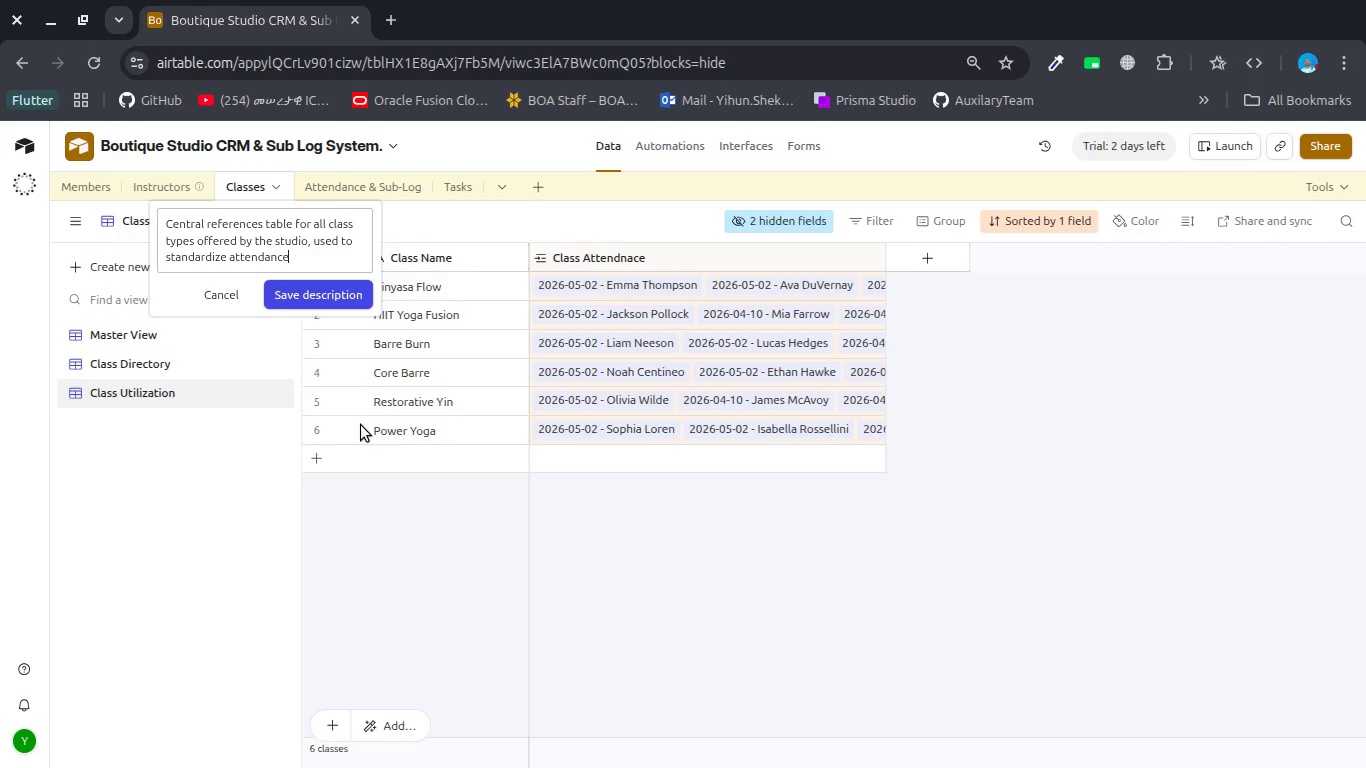 
type( records )
key(Backspace)
type(.)
 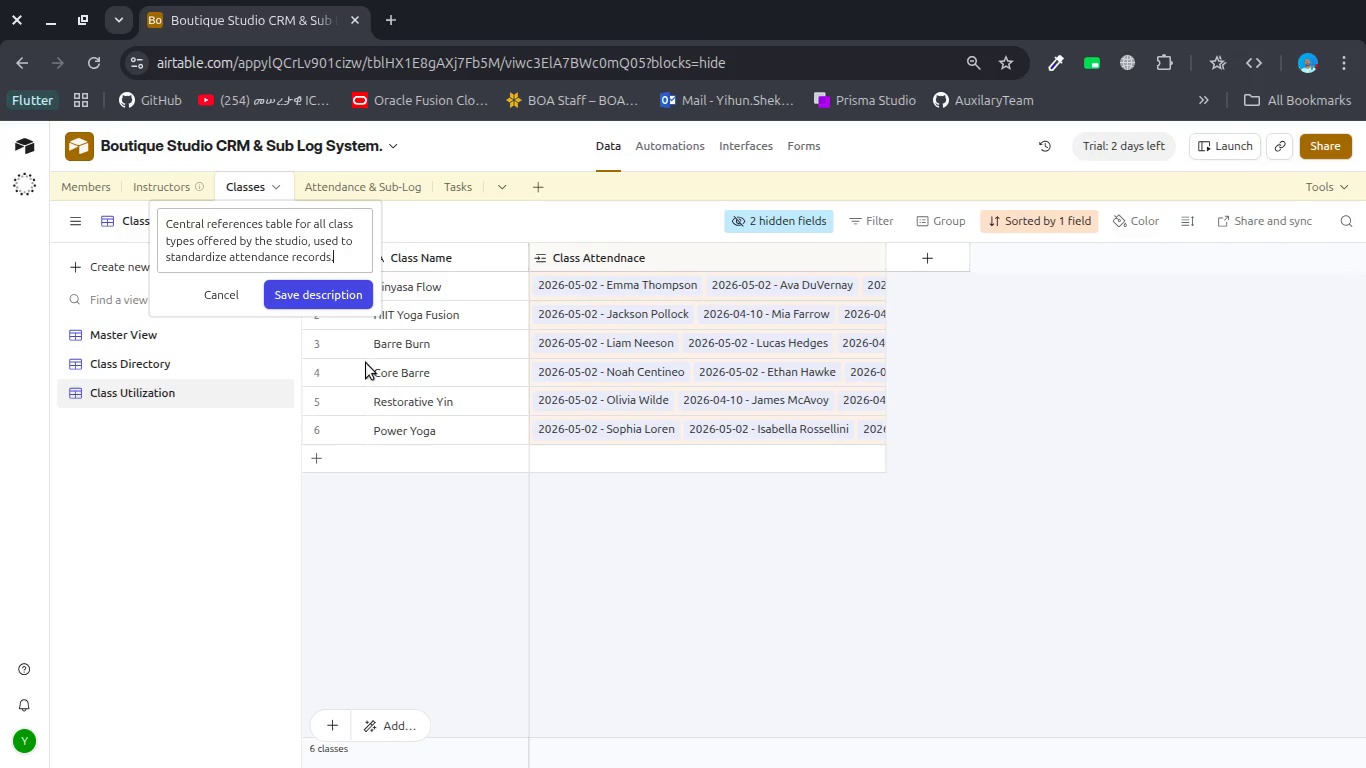 
left_click([338, 298])
 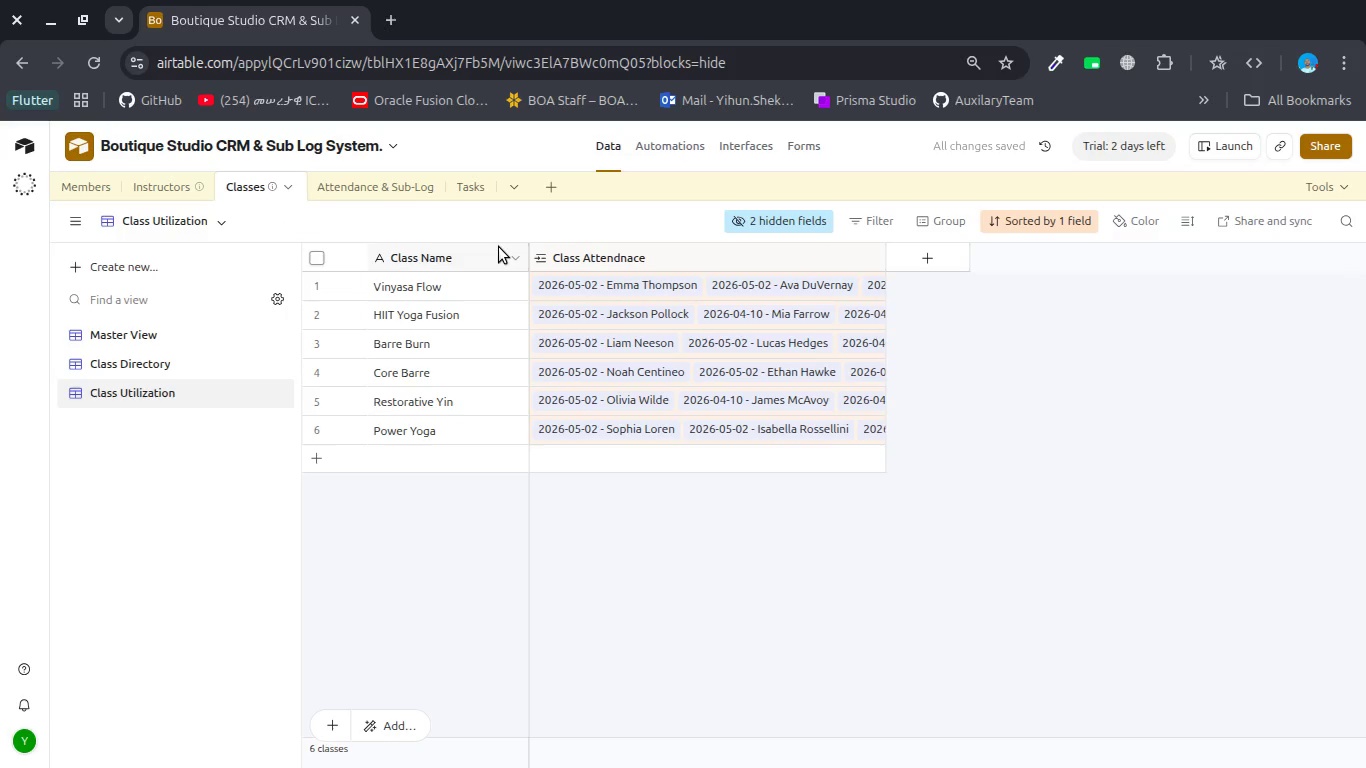 
wait(7.58)
 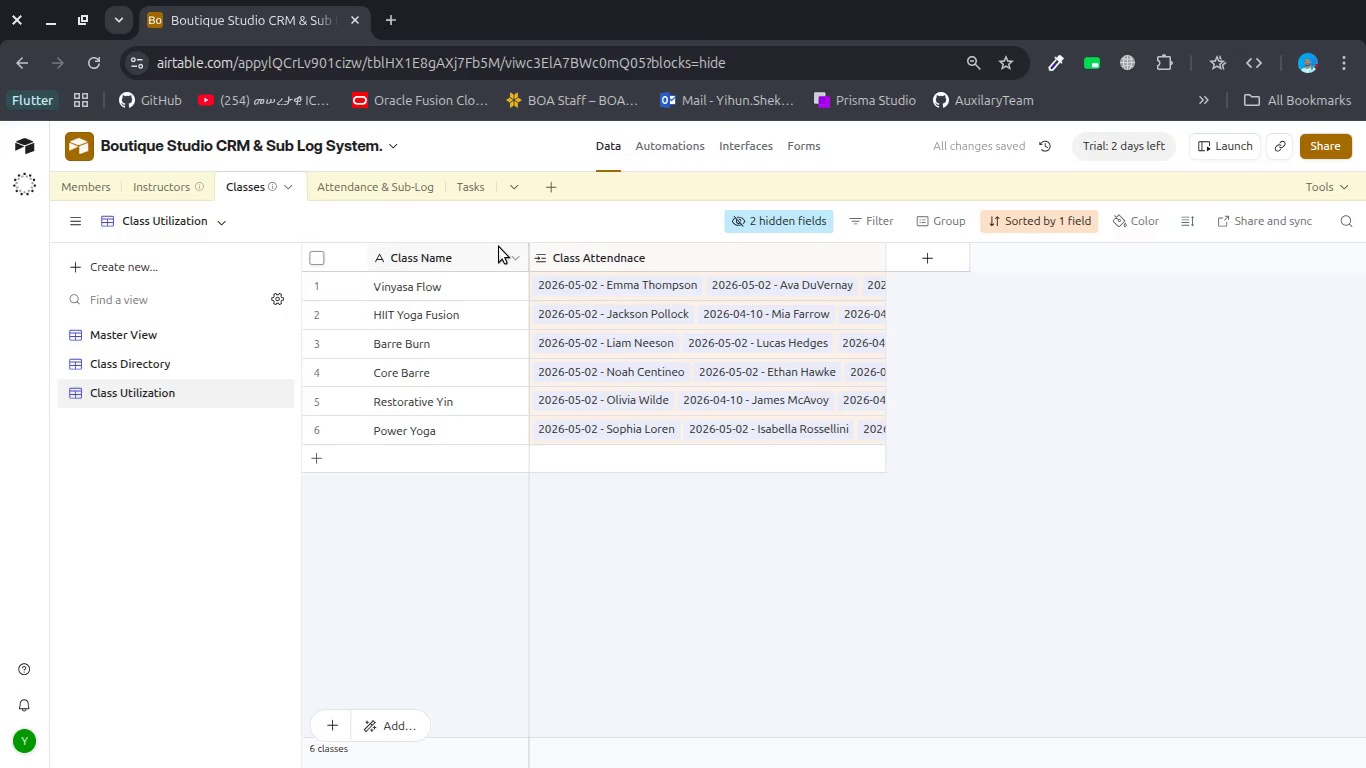 
scroll: coordinate [487, 274], scroll_direction: up, amount: 5.0
 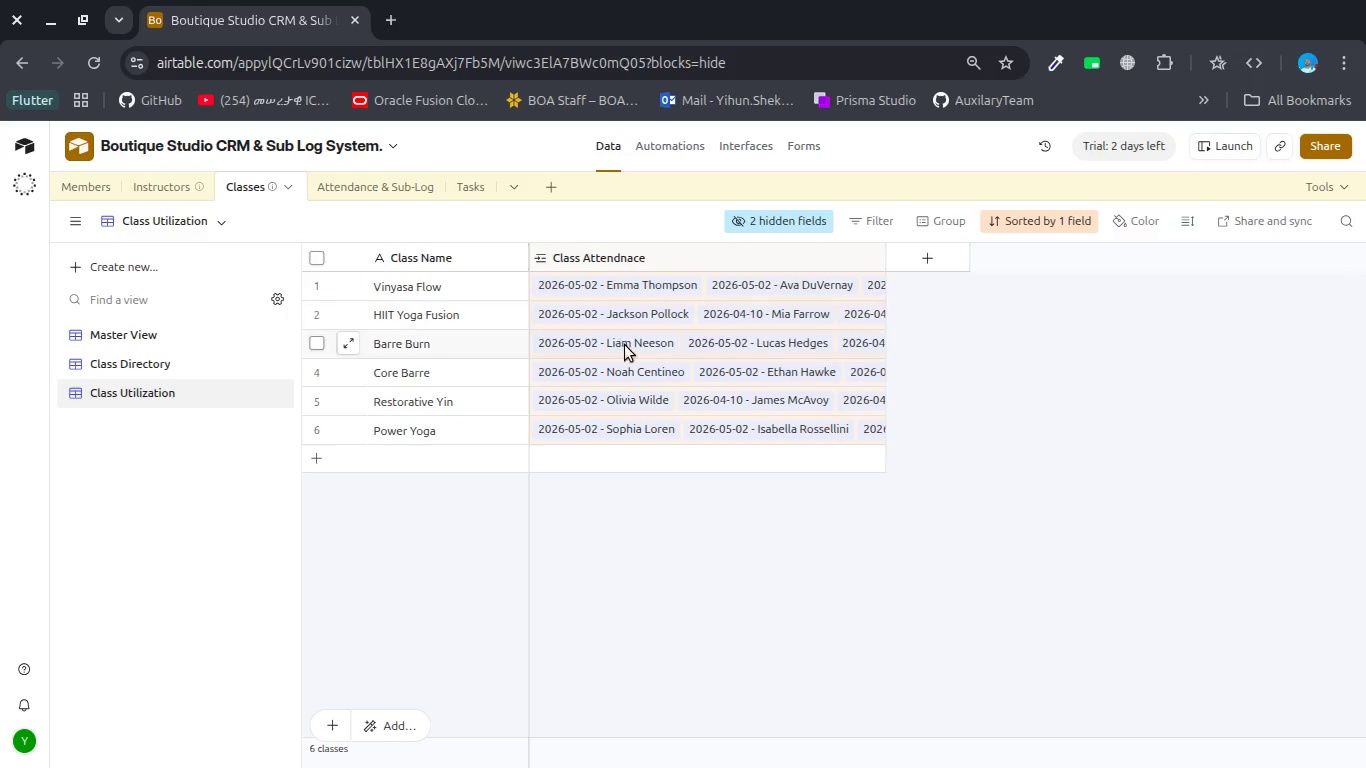 
scroll: coordinate [625, 345], scroll_direction: down, amount: 1.0
 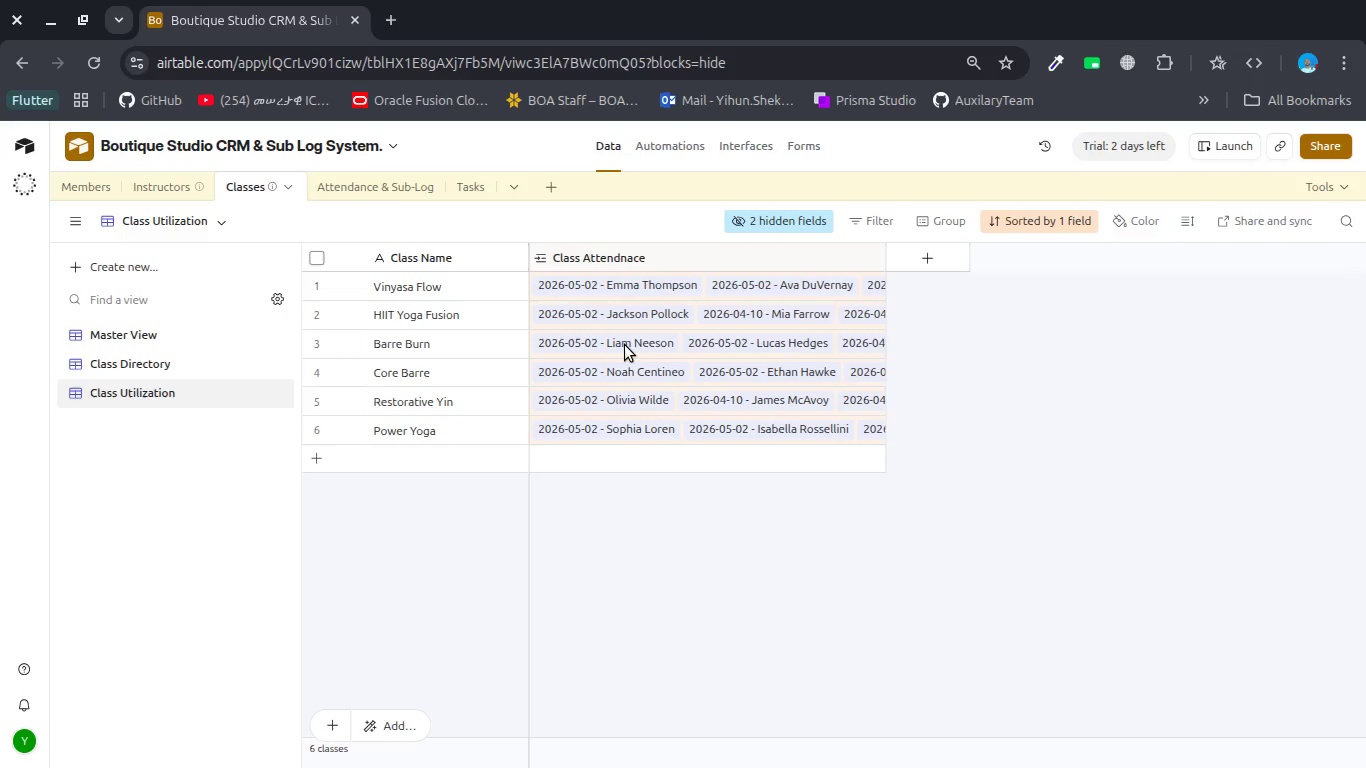 
wait(8.35)
 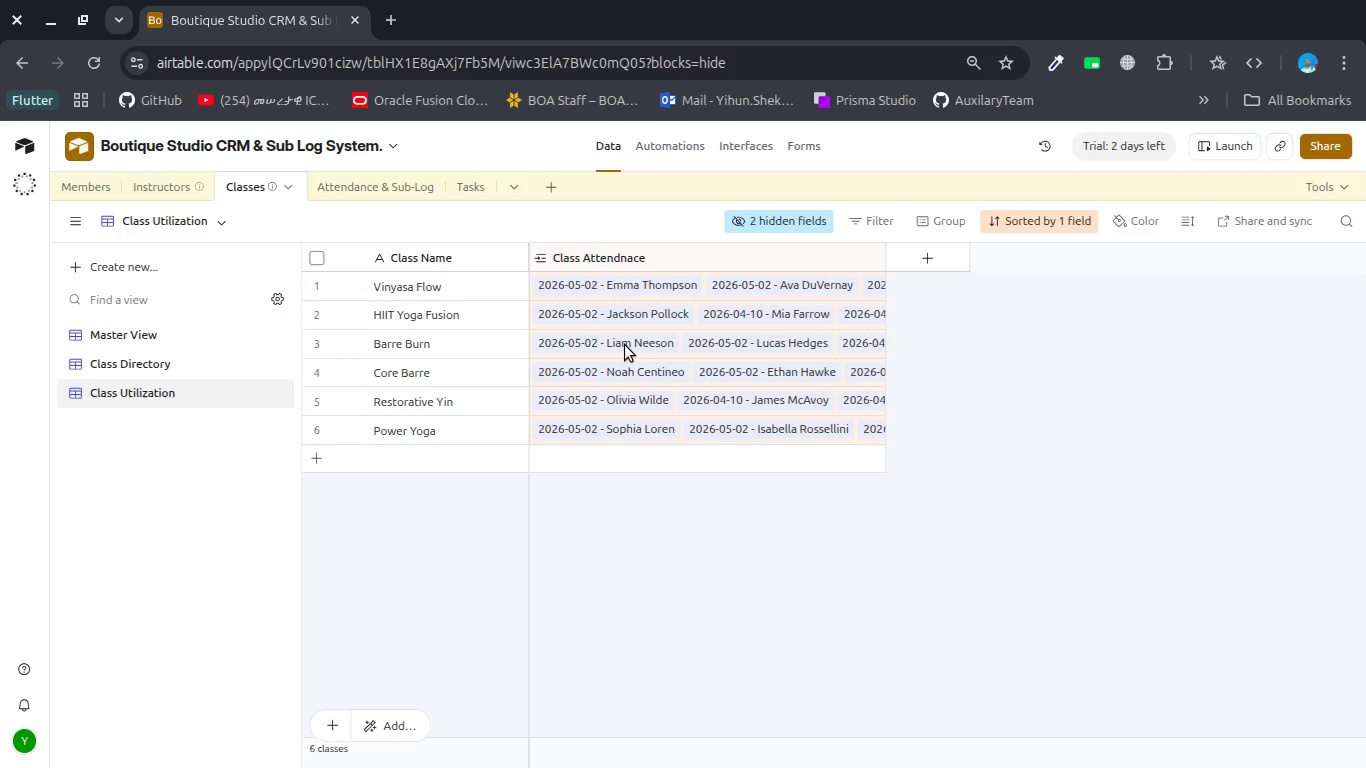 
scroll: coordinate [969, 413], scroll_direction: up, amount: 1.0
 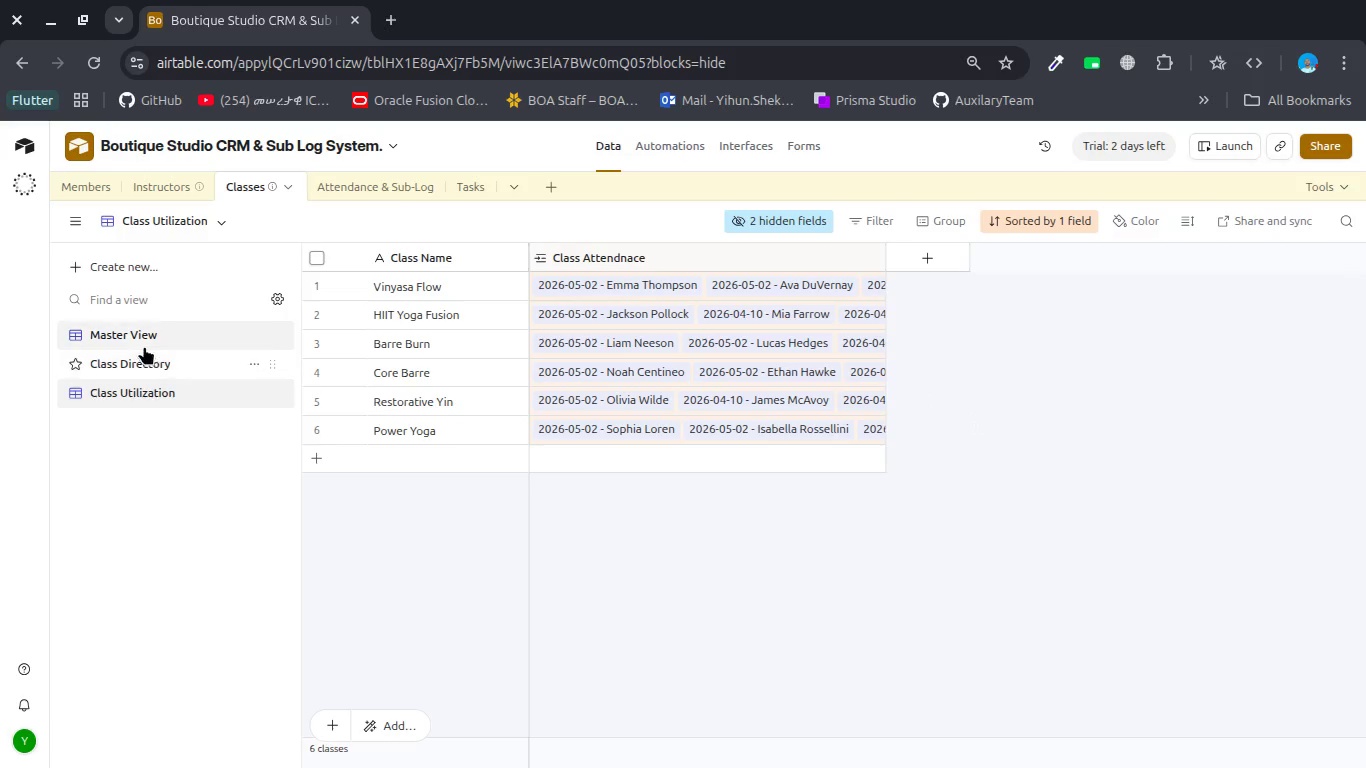 
left_click([145, 338])
 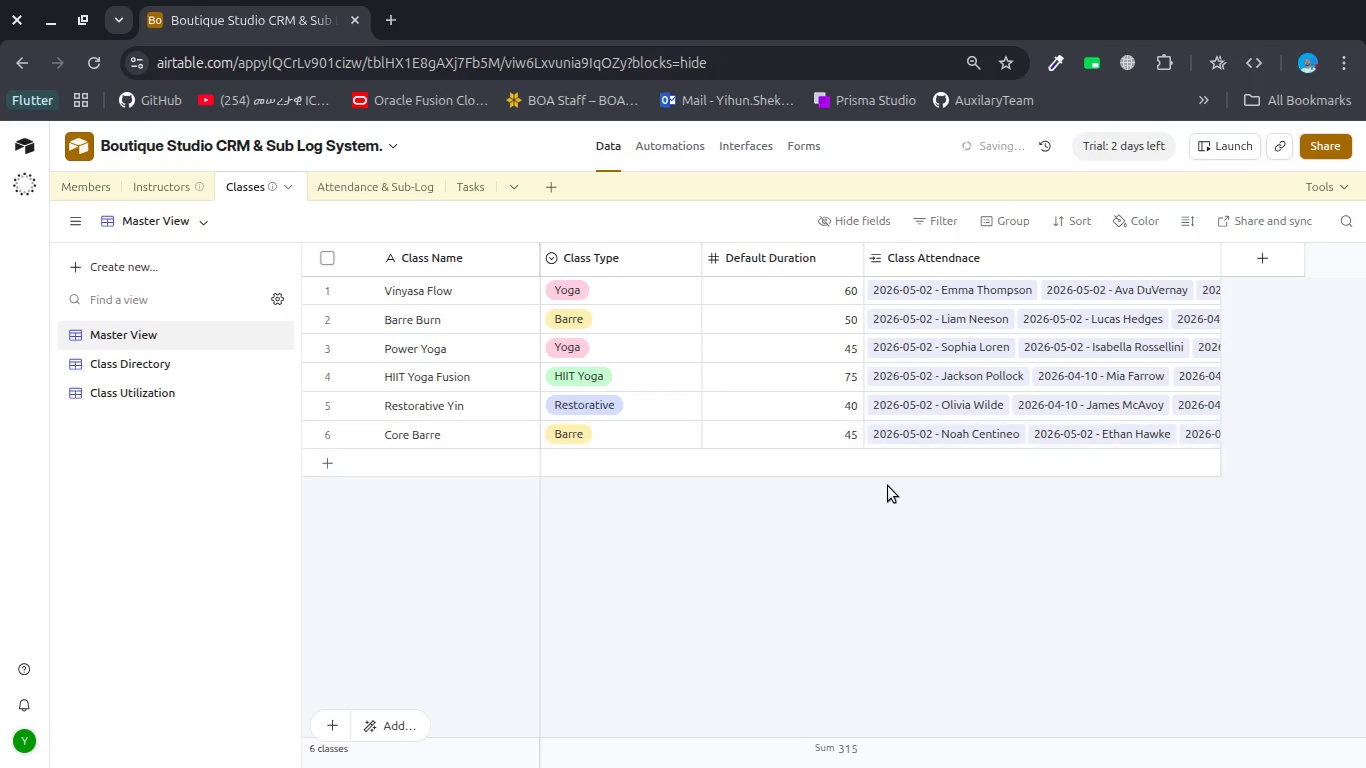 
scroll: coordinate [828, 505], scroll_direction: up, amount: 3.0
 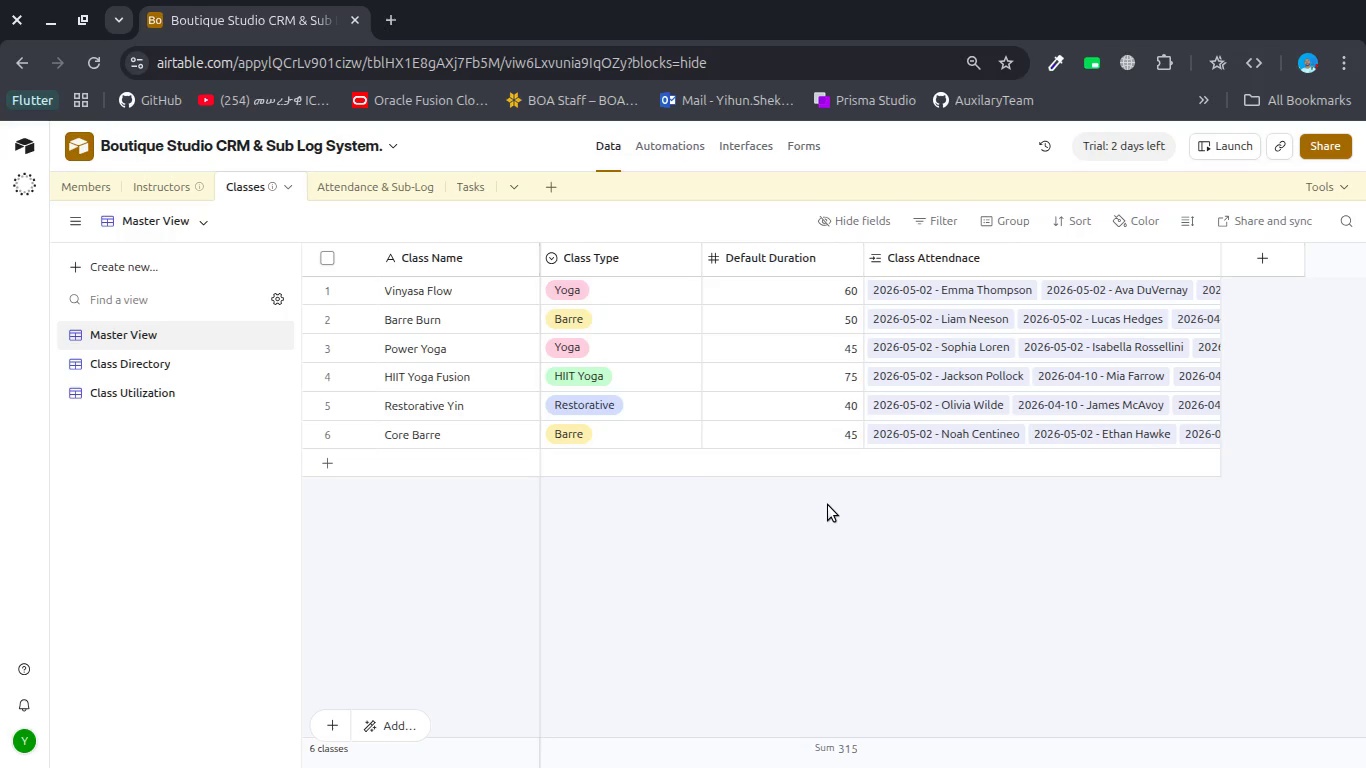 
wait(27.43)
 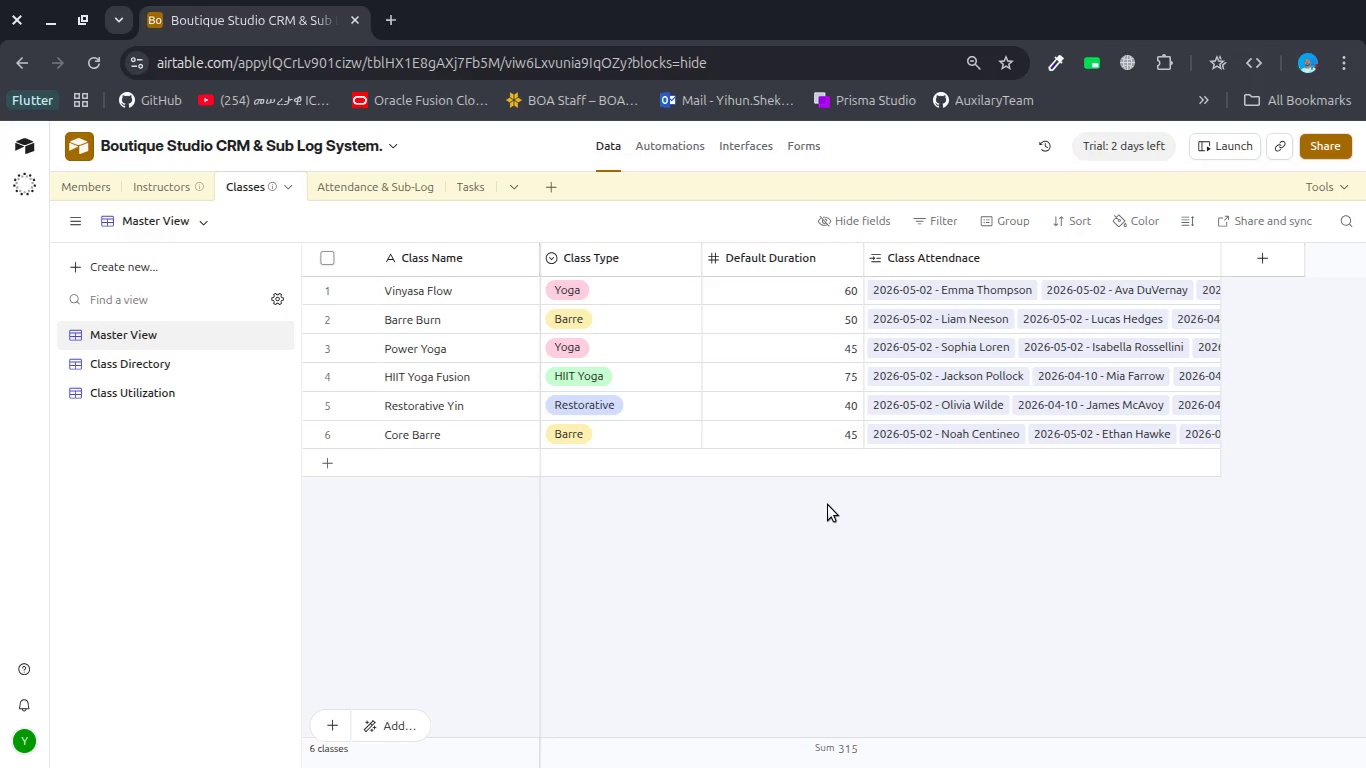 
left_click_drag(start_coordinate=[600, 316], to_coordinate=[528, 256])
 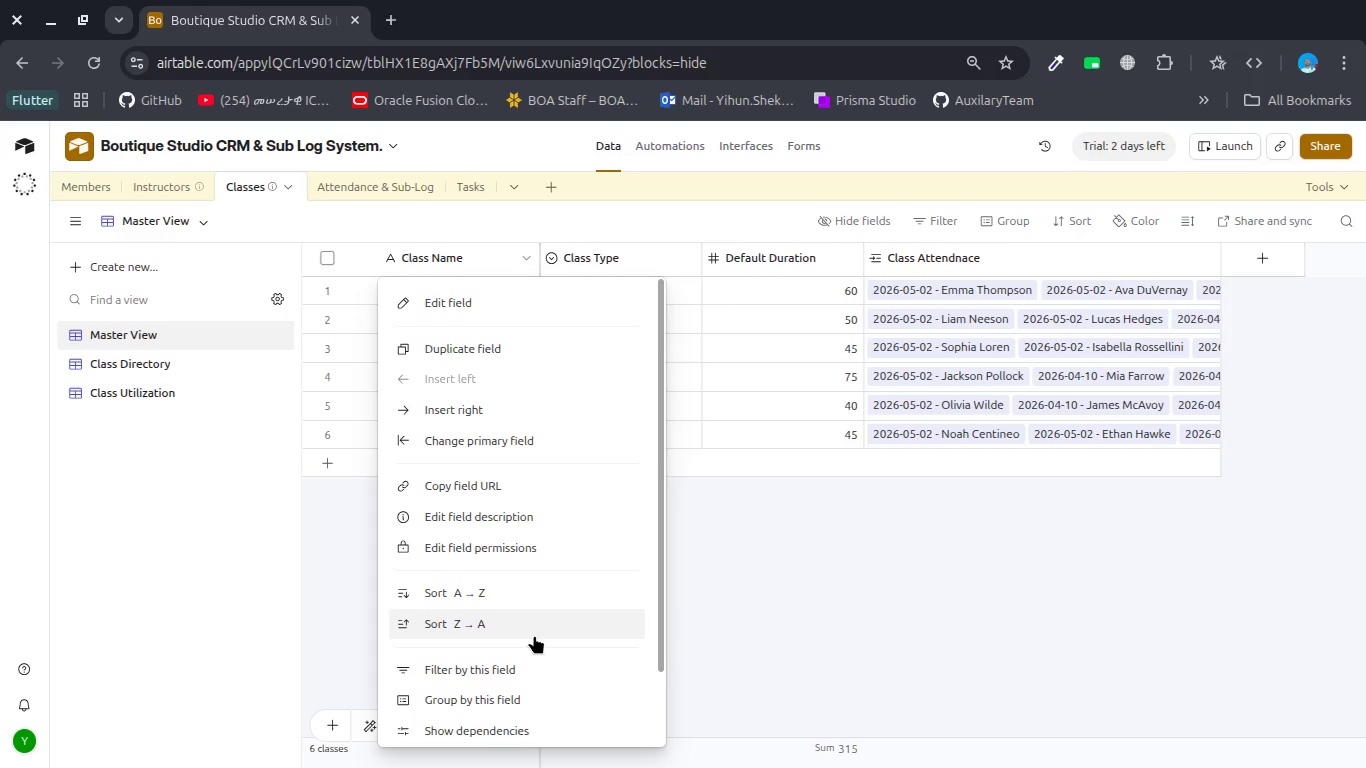 
wait(11.62)
 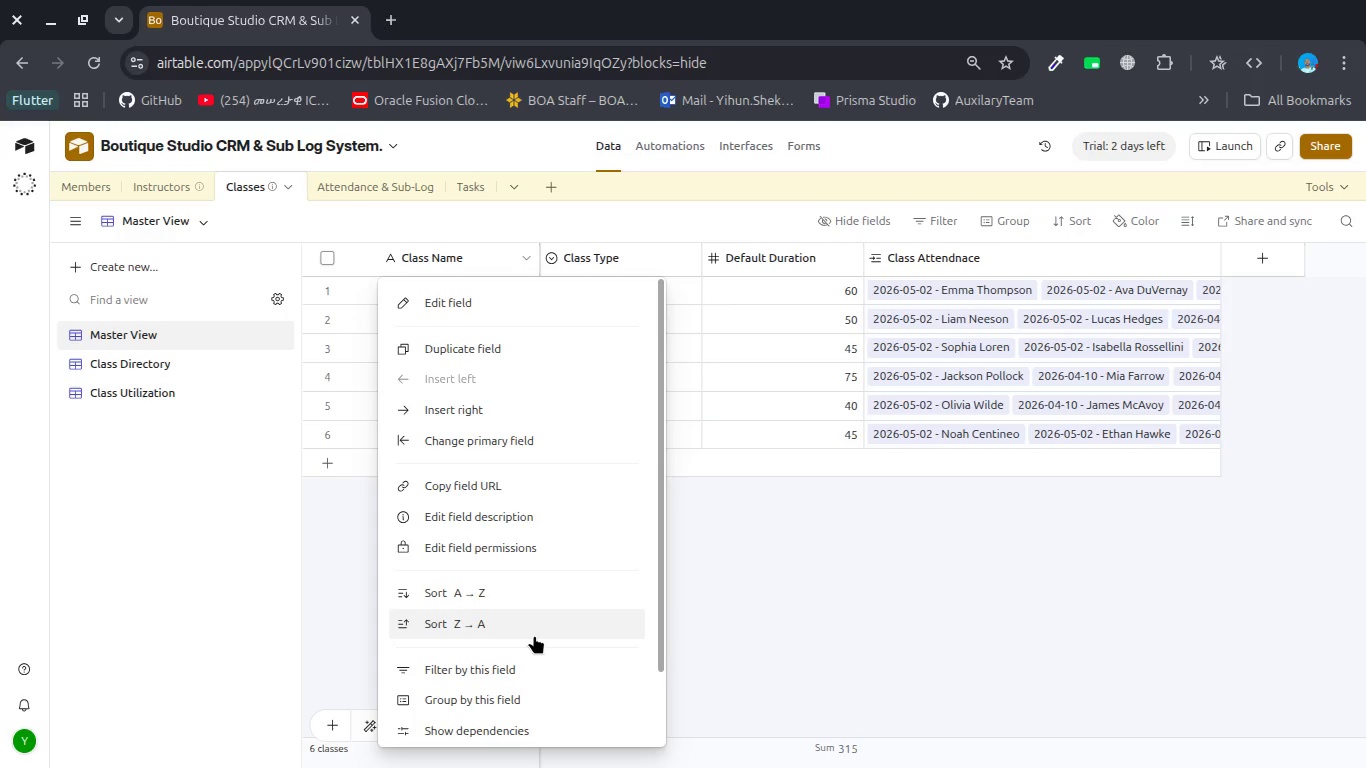 
left_click([514, 518])
 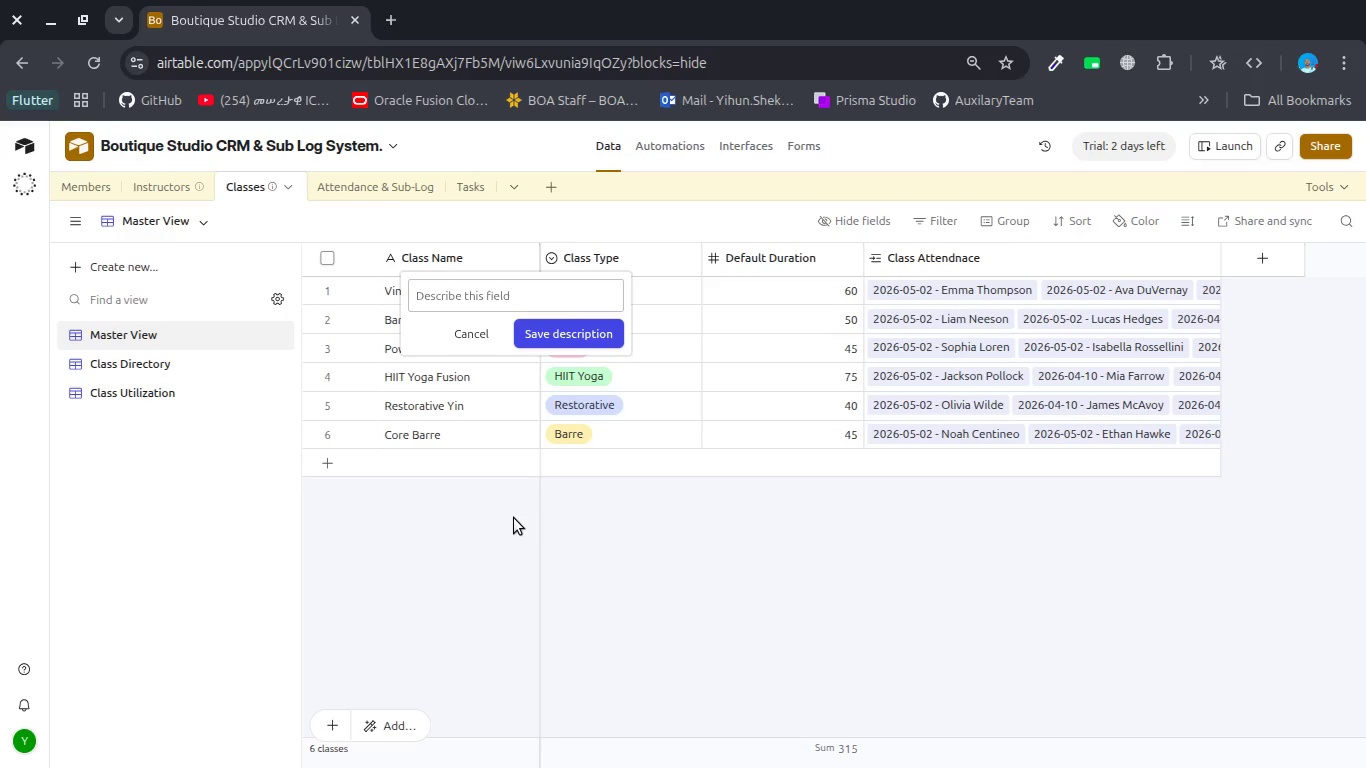 
wait(21.86)
 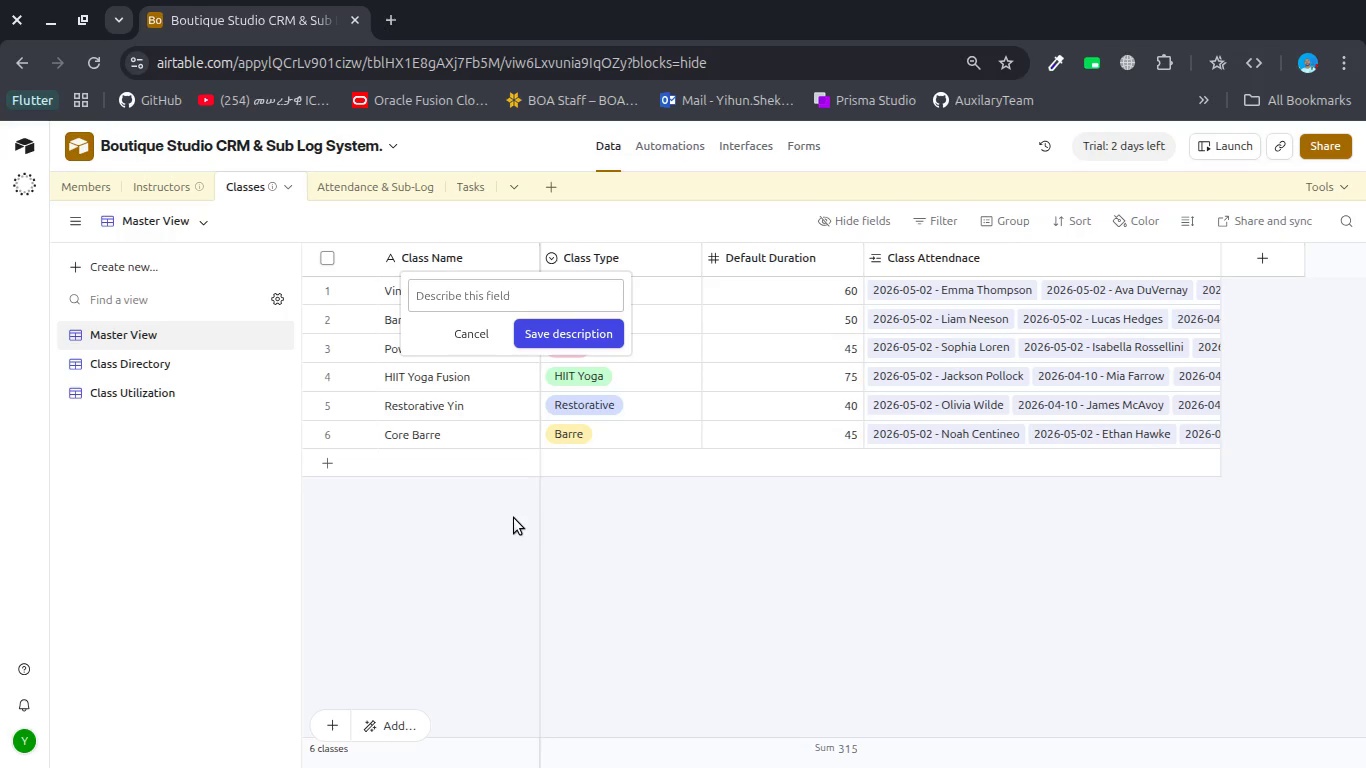 
type(Name of a class)
 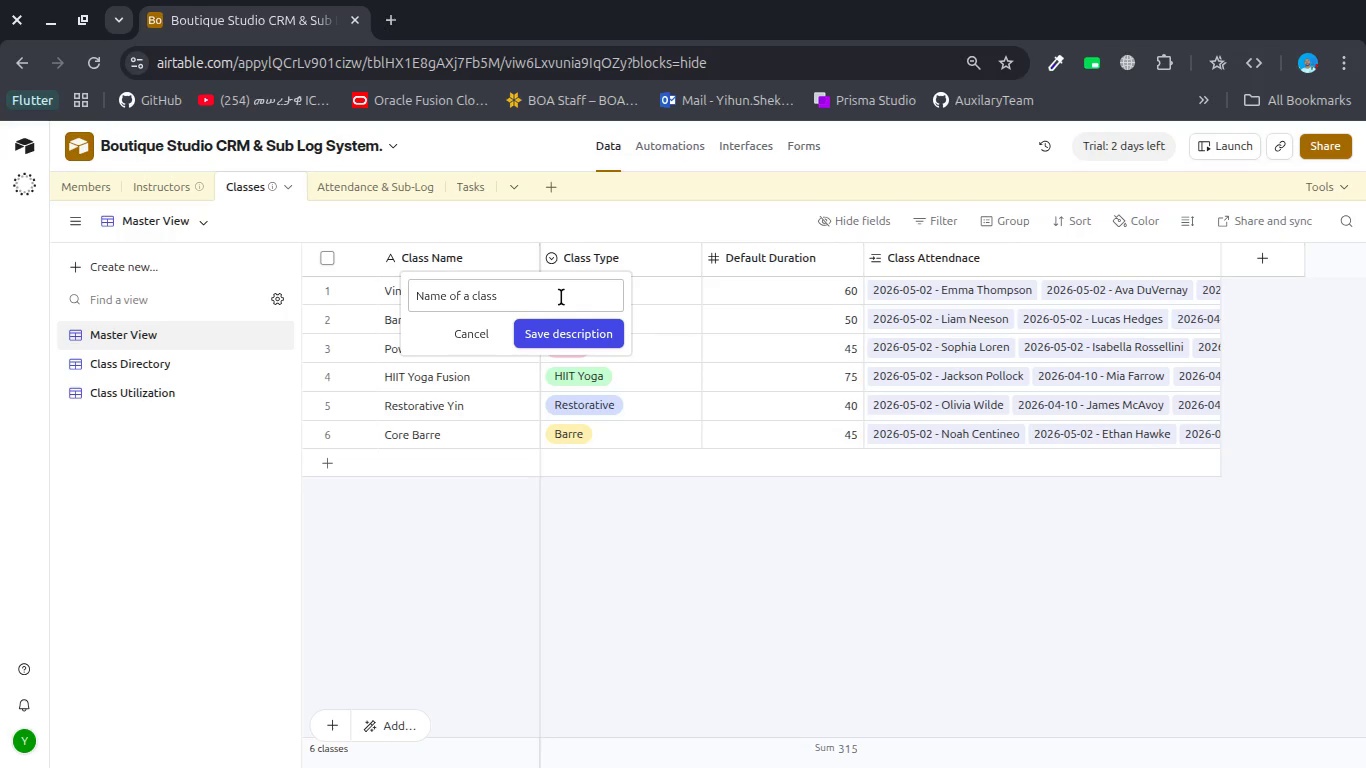 
key(Space)
 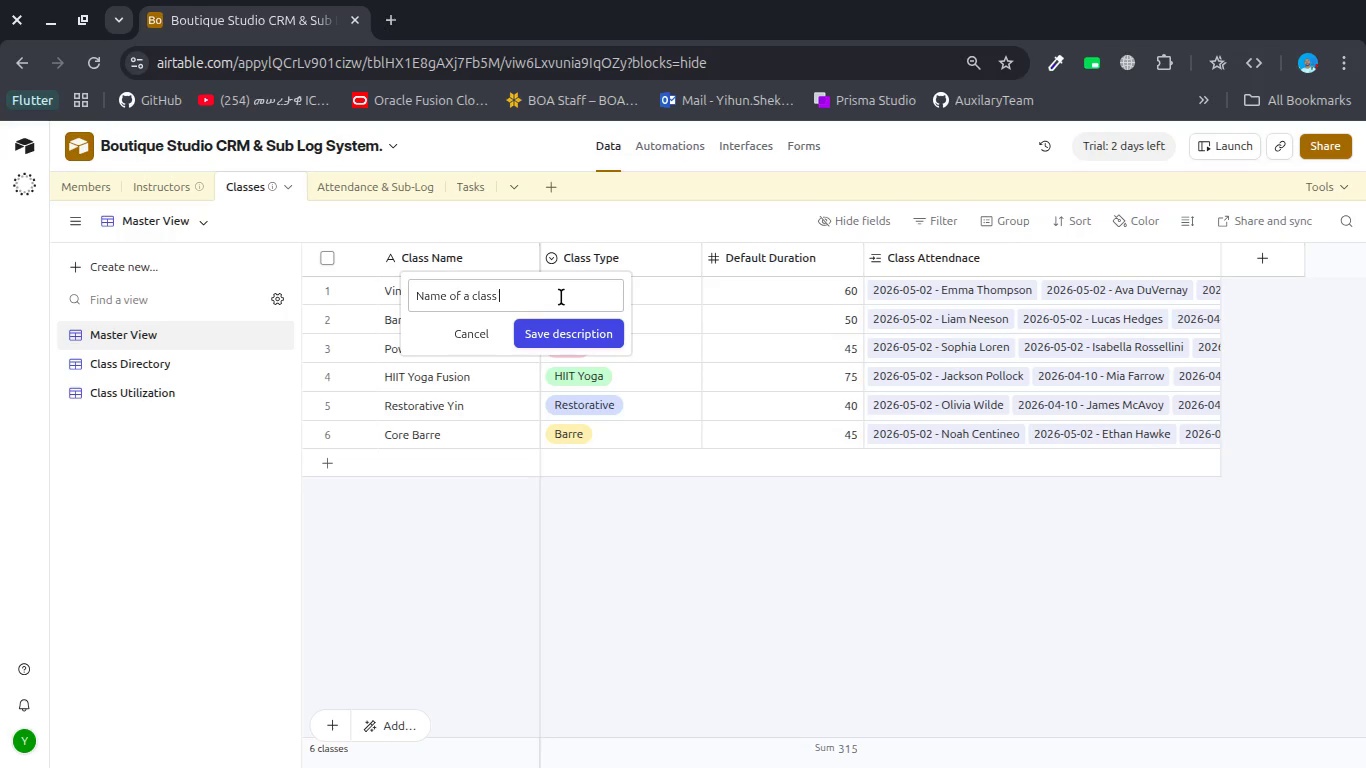 
key(Enter)
 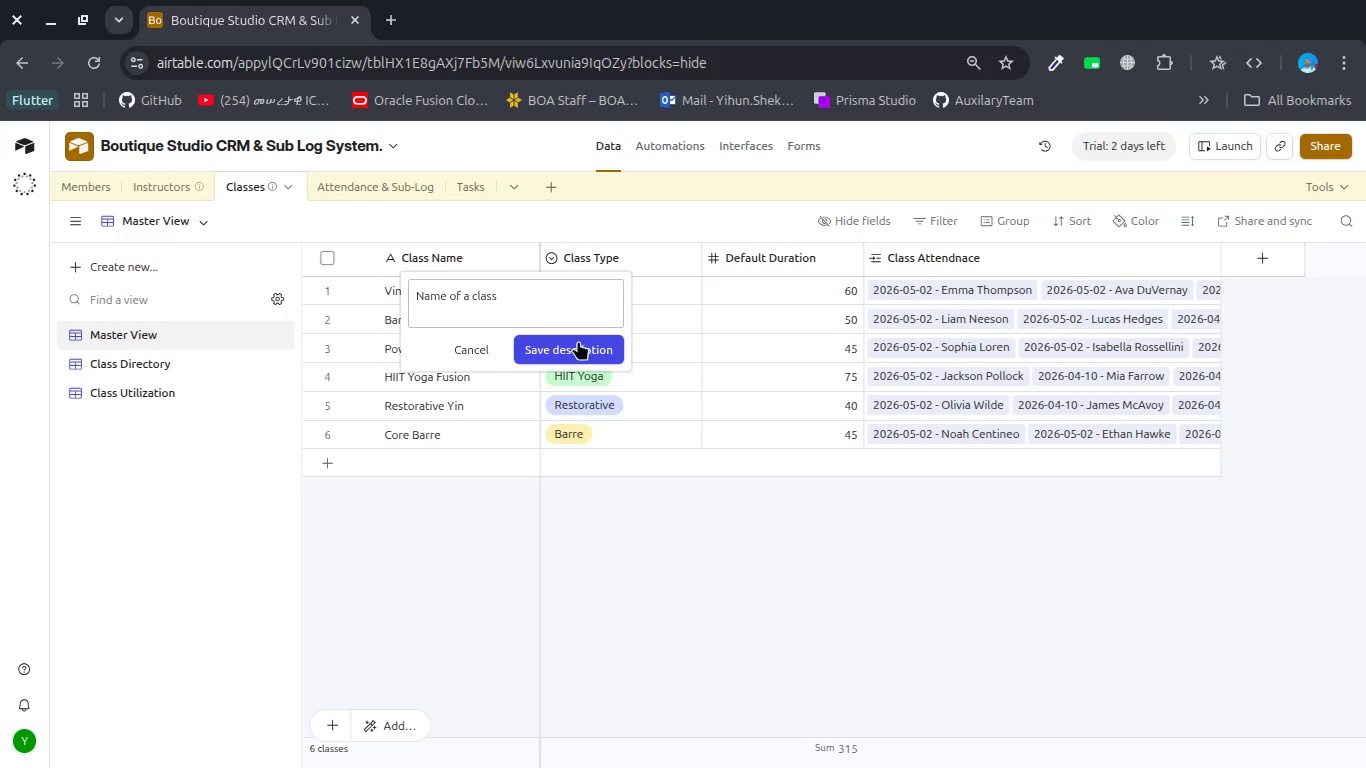 
left_click([578, 345])
 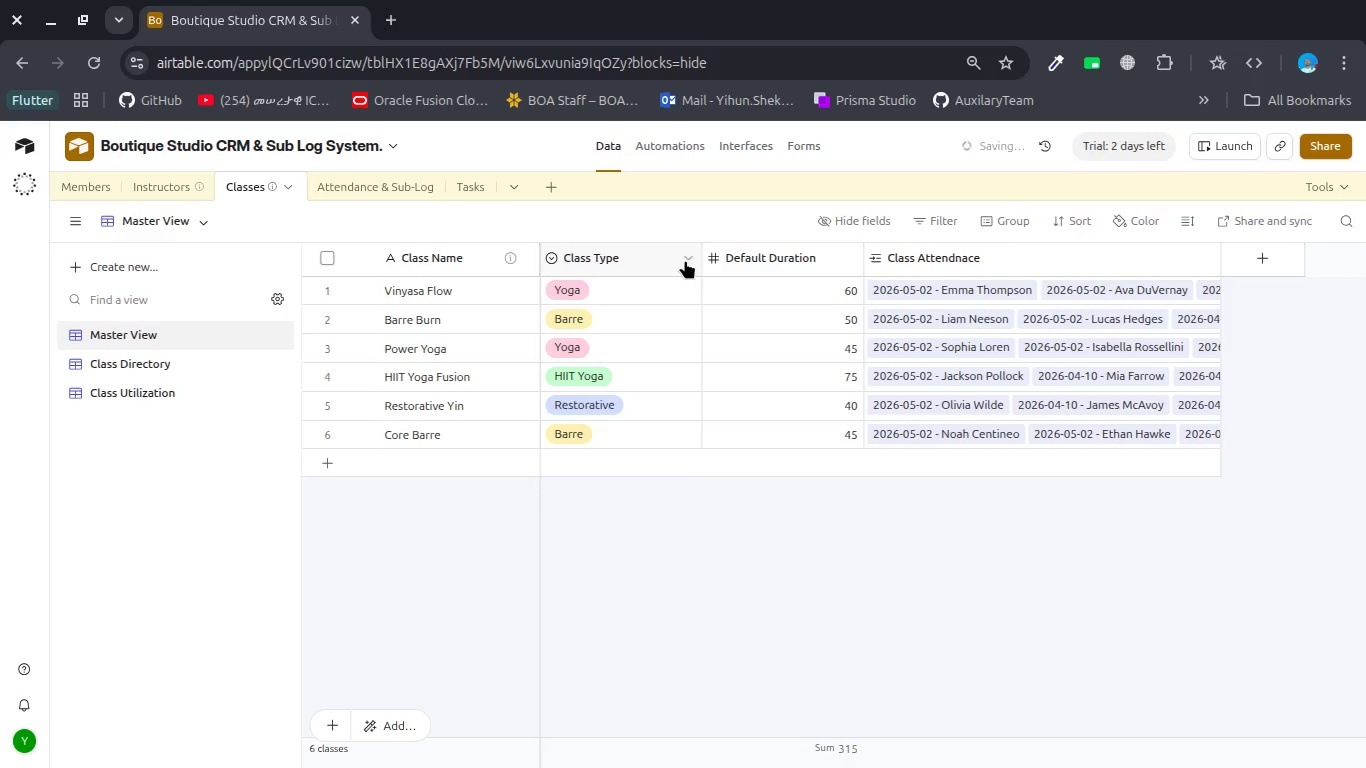 
left_click([685, 260])
 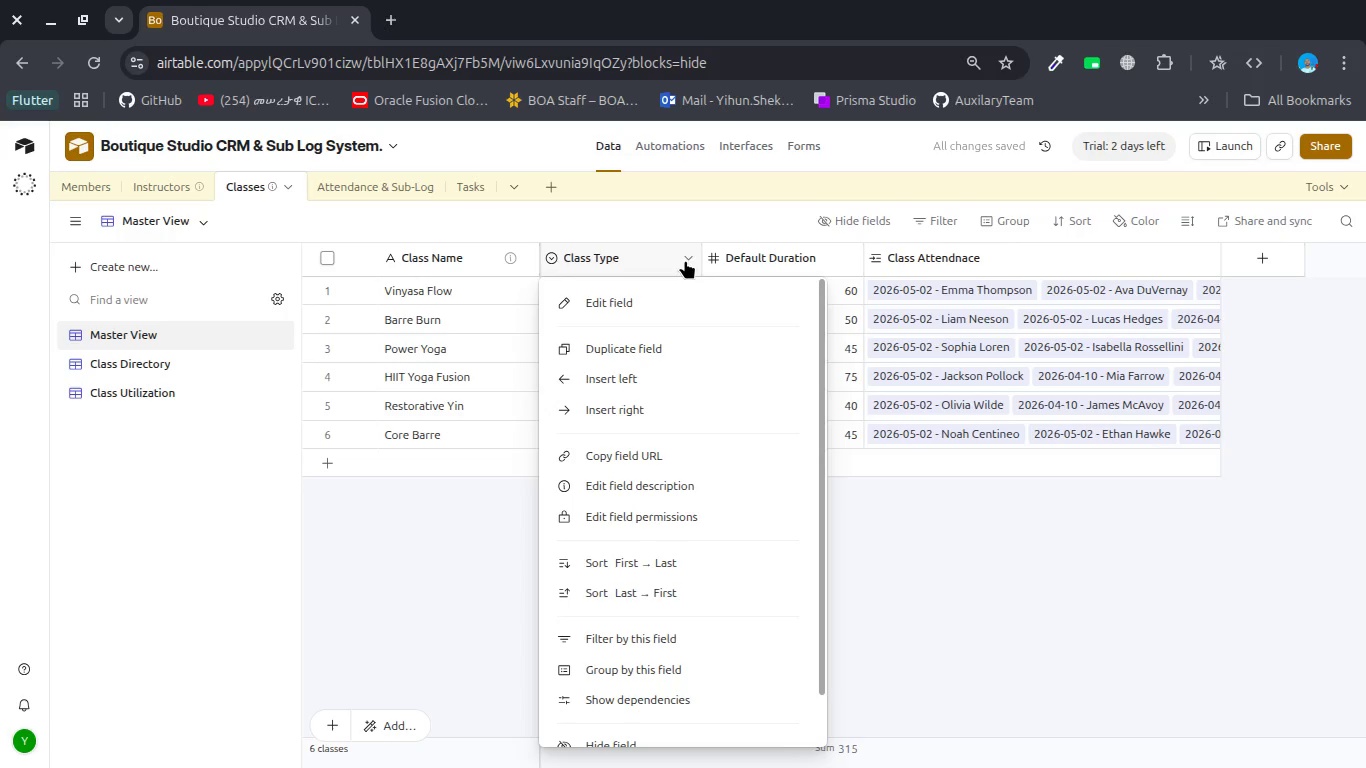 
type(Primary field c)
 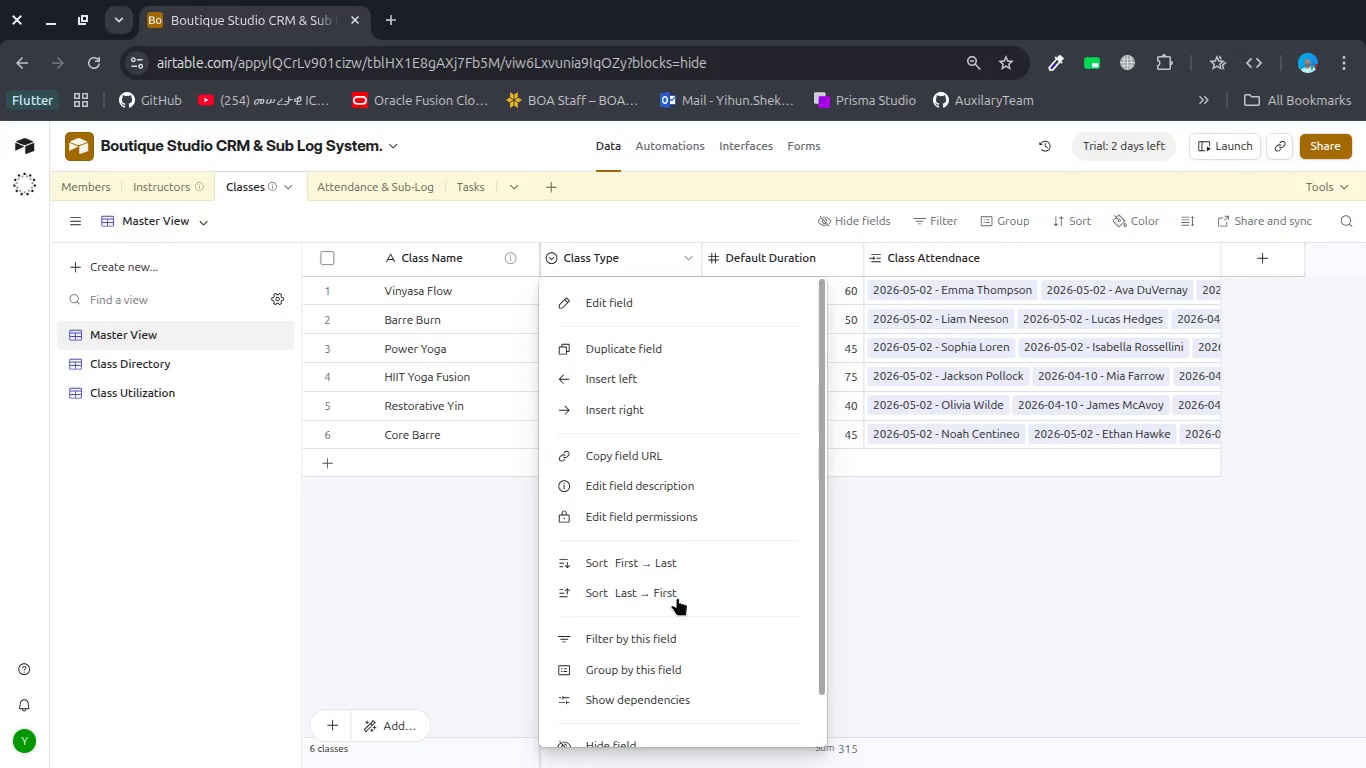 
scroll: coordinate [657, 696], scroll_direction: down, amount: 5.0
 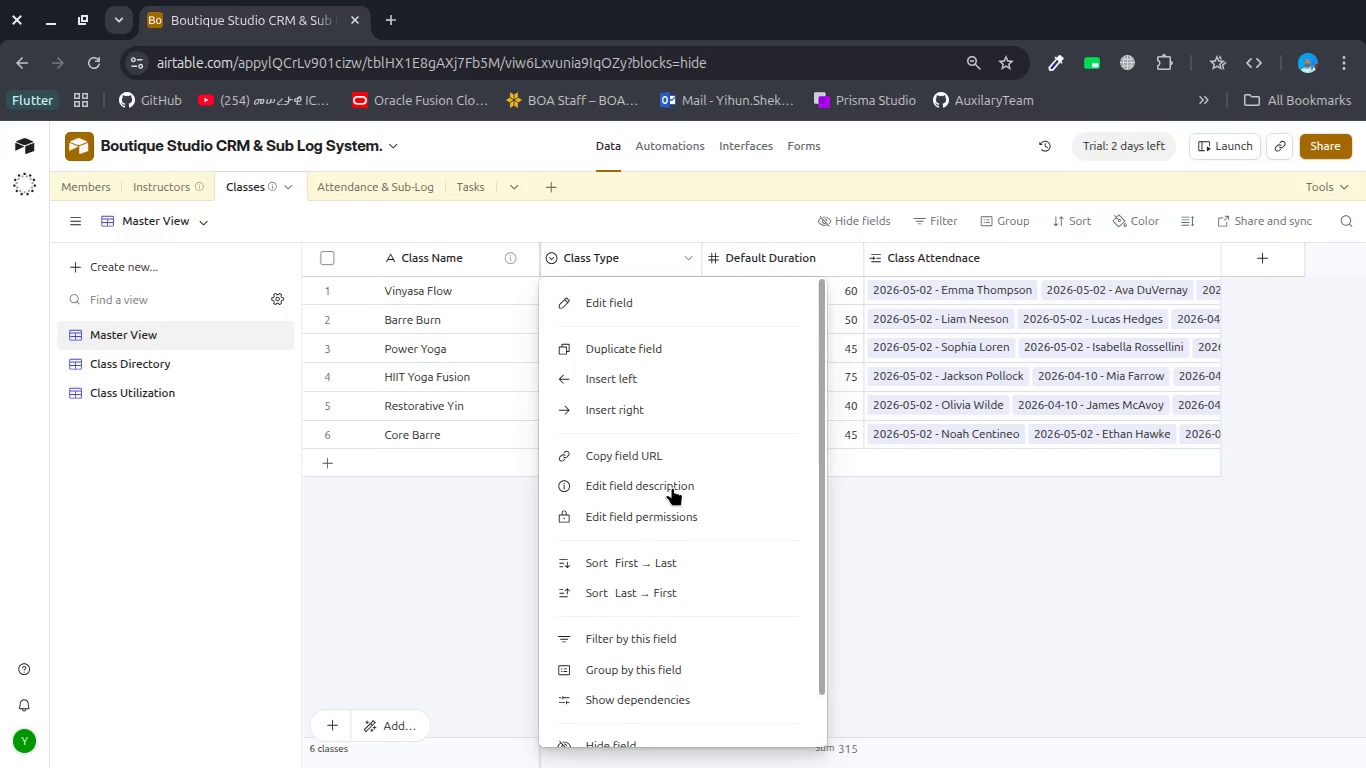 
left_click([672, 488])
 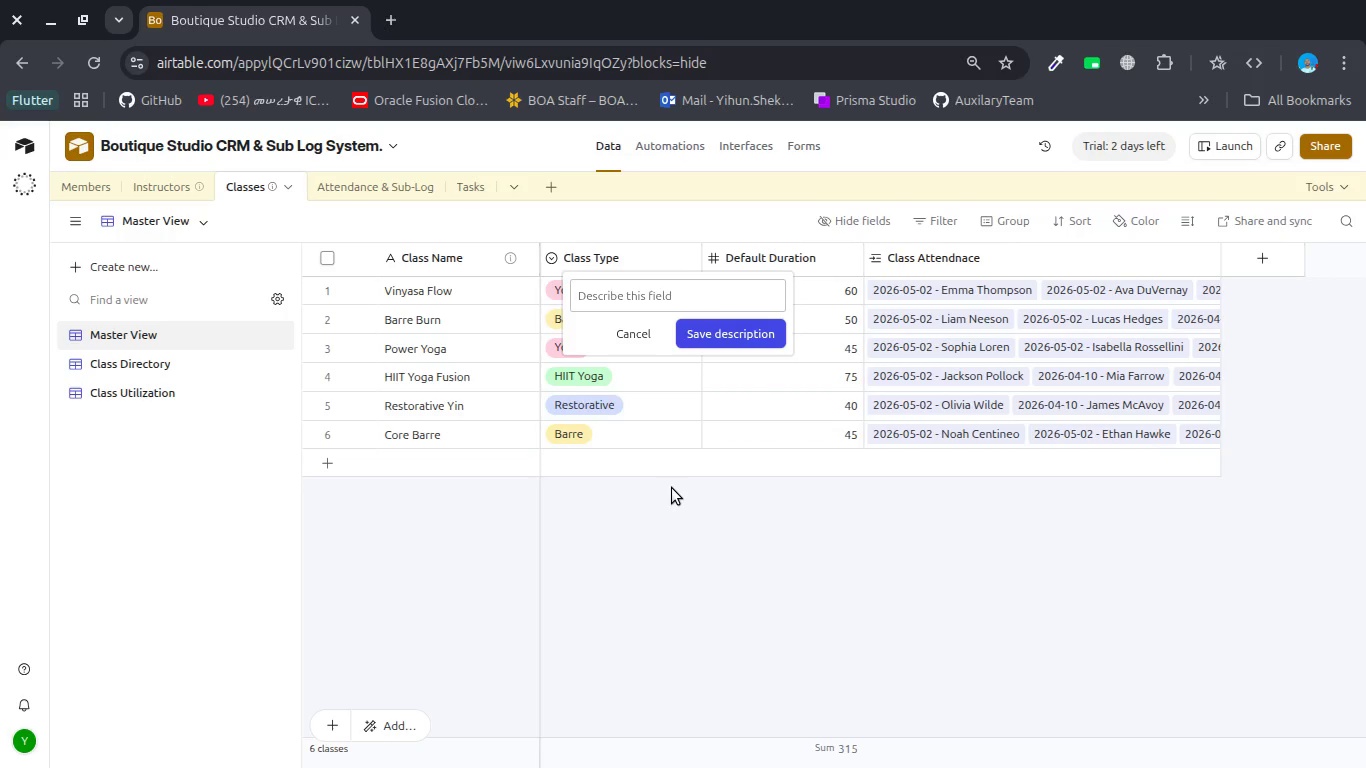 
type(Primary field contqaining )
key(Backspace)
key(Backspace)
key(Backspace)
key(Backspace)
key(Backspace)
key(Backspace)
key(Backspace)
key(Backspace)
type(aining the name of the class )
key(Backspace)
type((eg,)
key(Backspace)
type(., Vini)
key(Backspace)
type(yasa Flow, Barre Burn))
 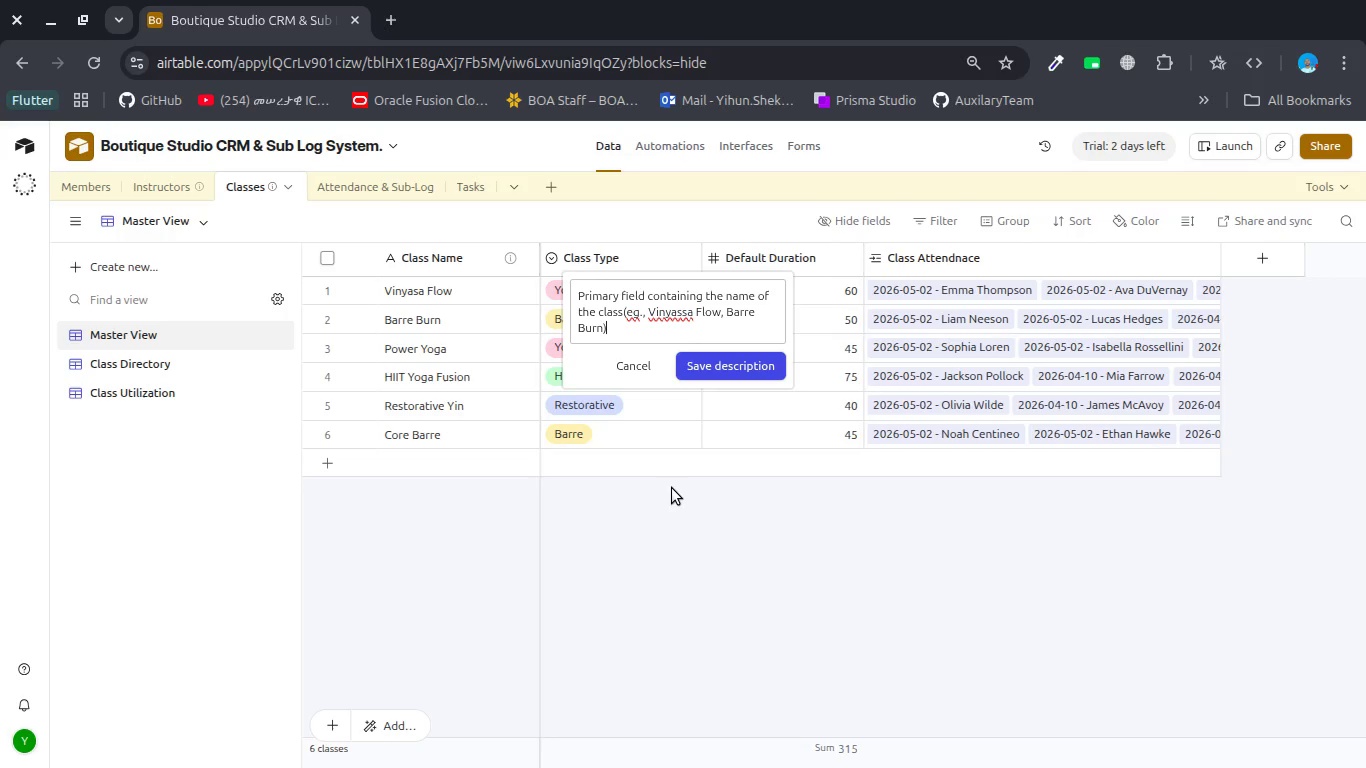 
wait(6.17)
 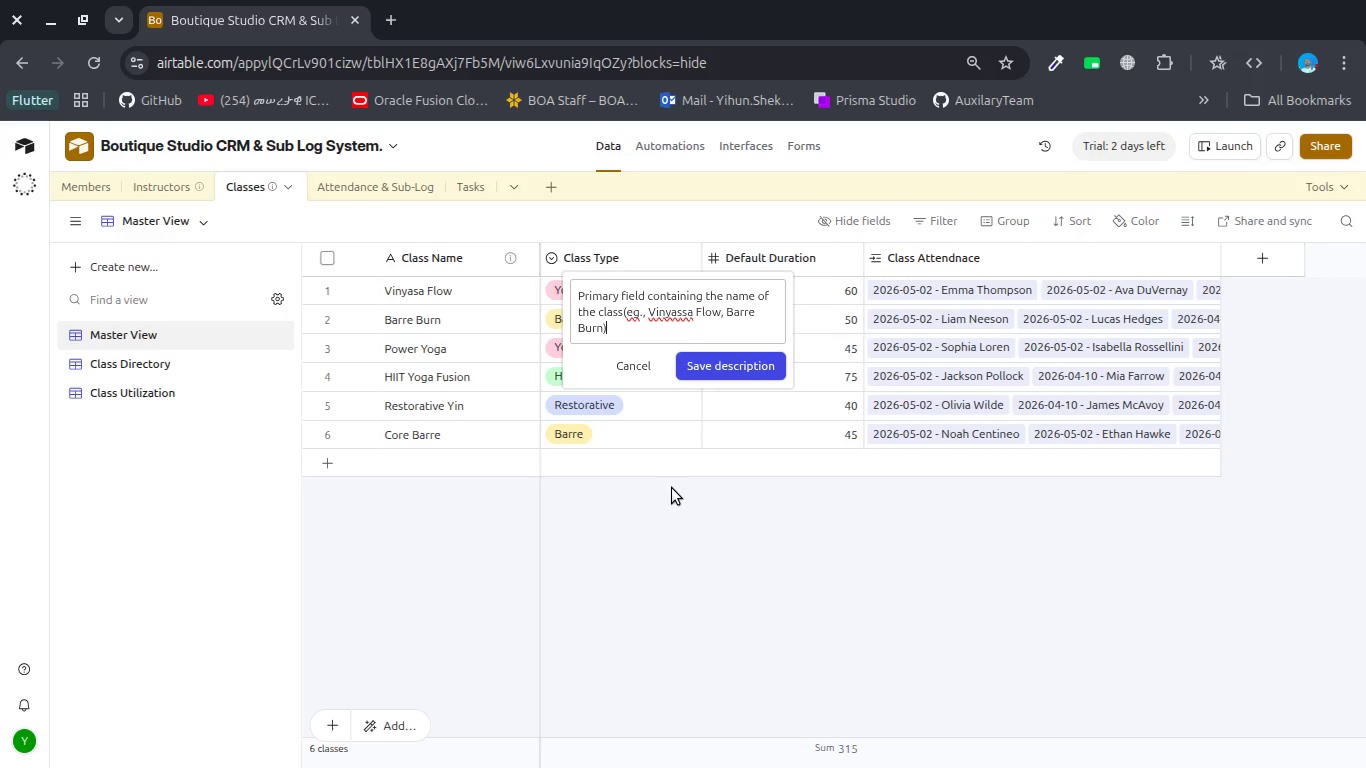 
left_click([754, 355])
 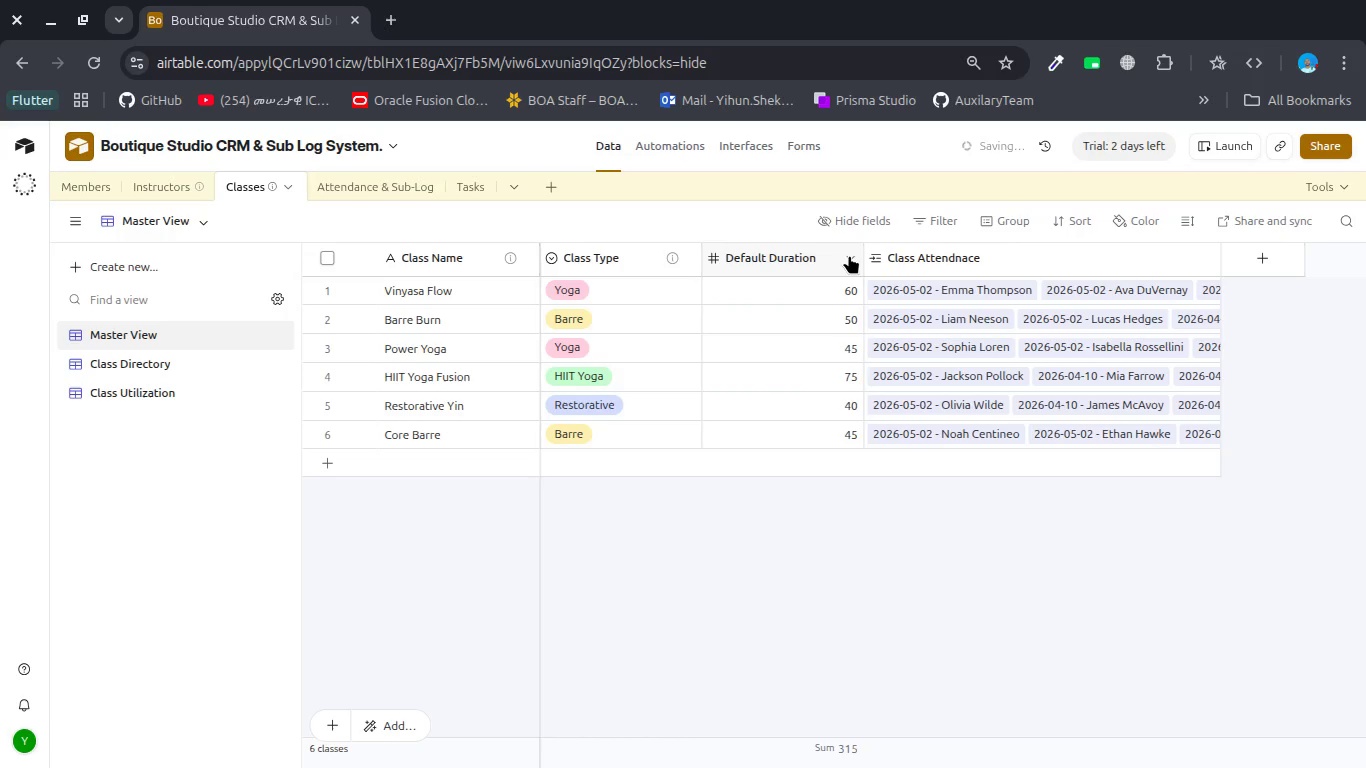 
left_click([852, 254])
 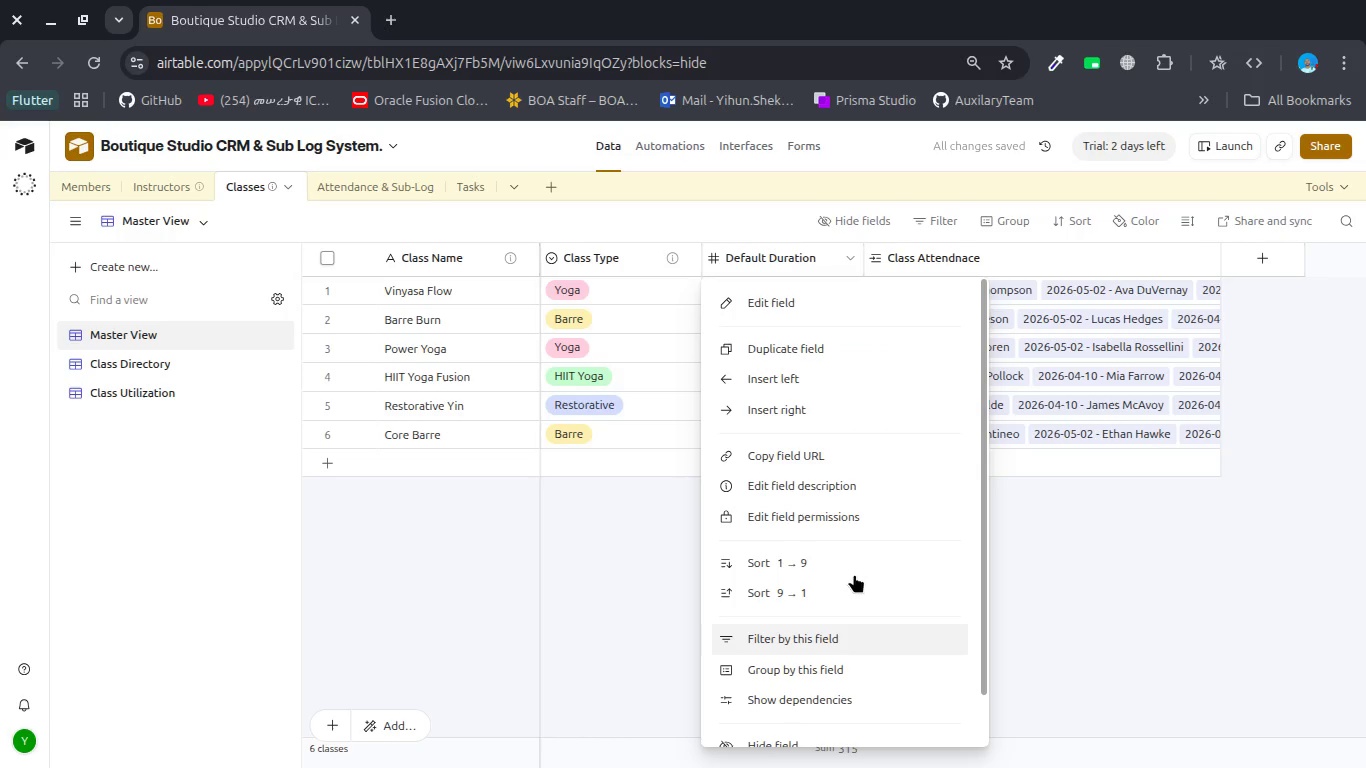 
left_click([852, 490])
 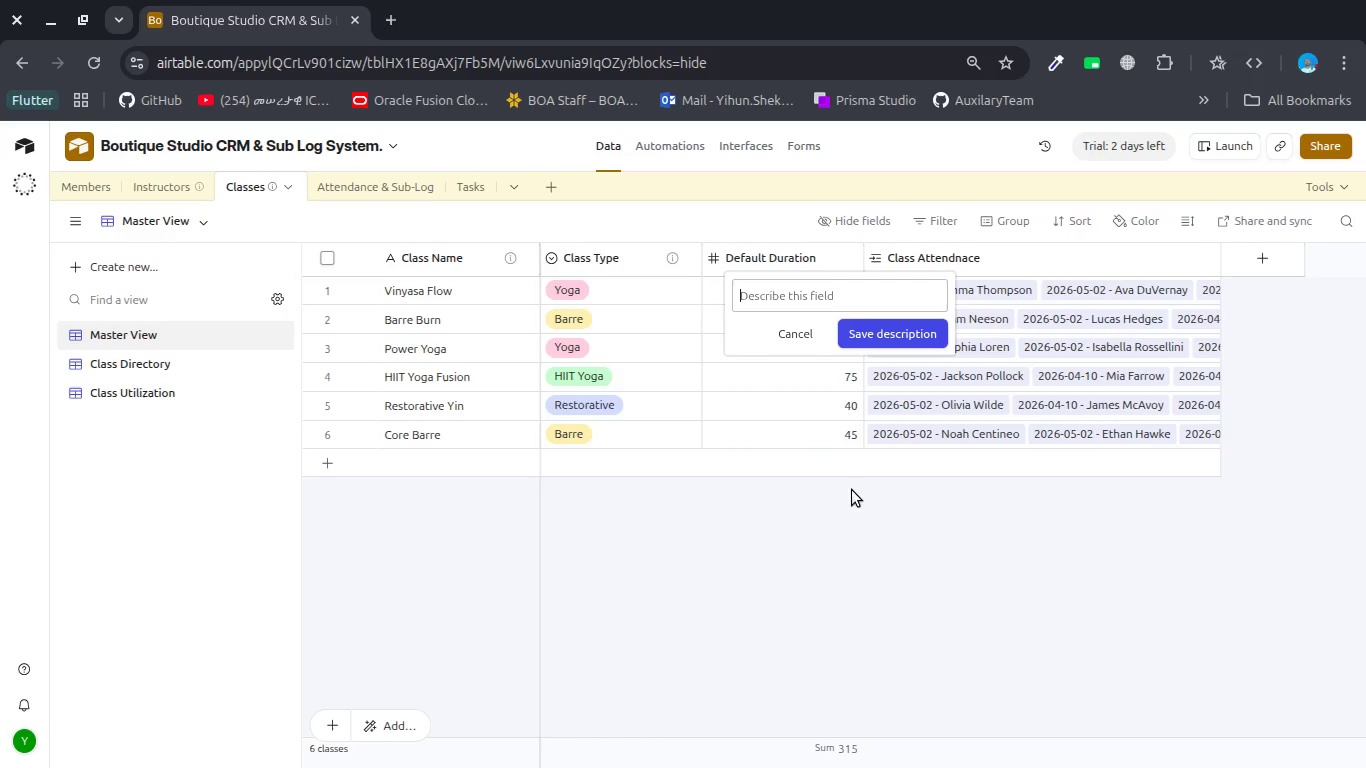 
type(Standard duraton of )
 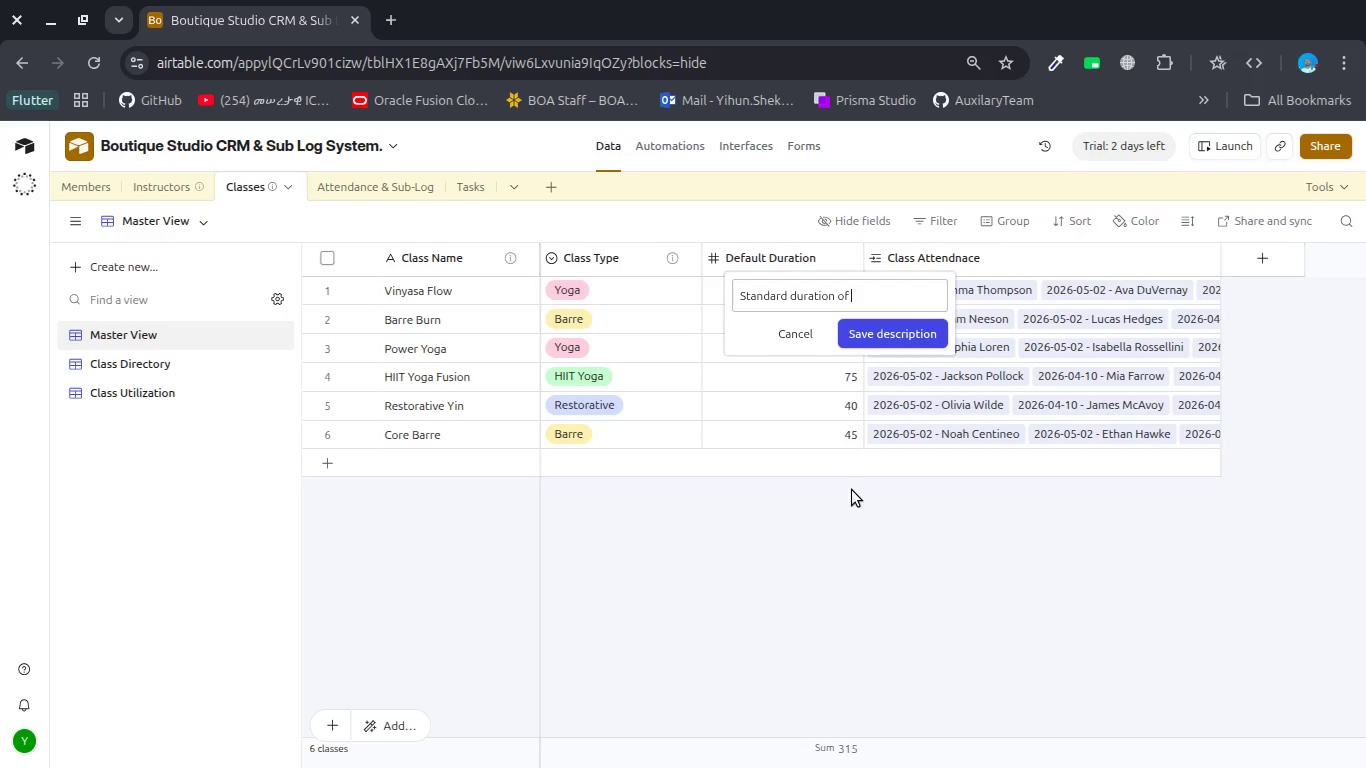 
hold_key(key=I, duration=0.35)
 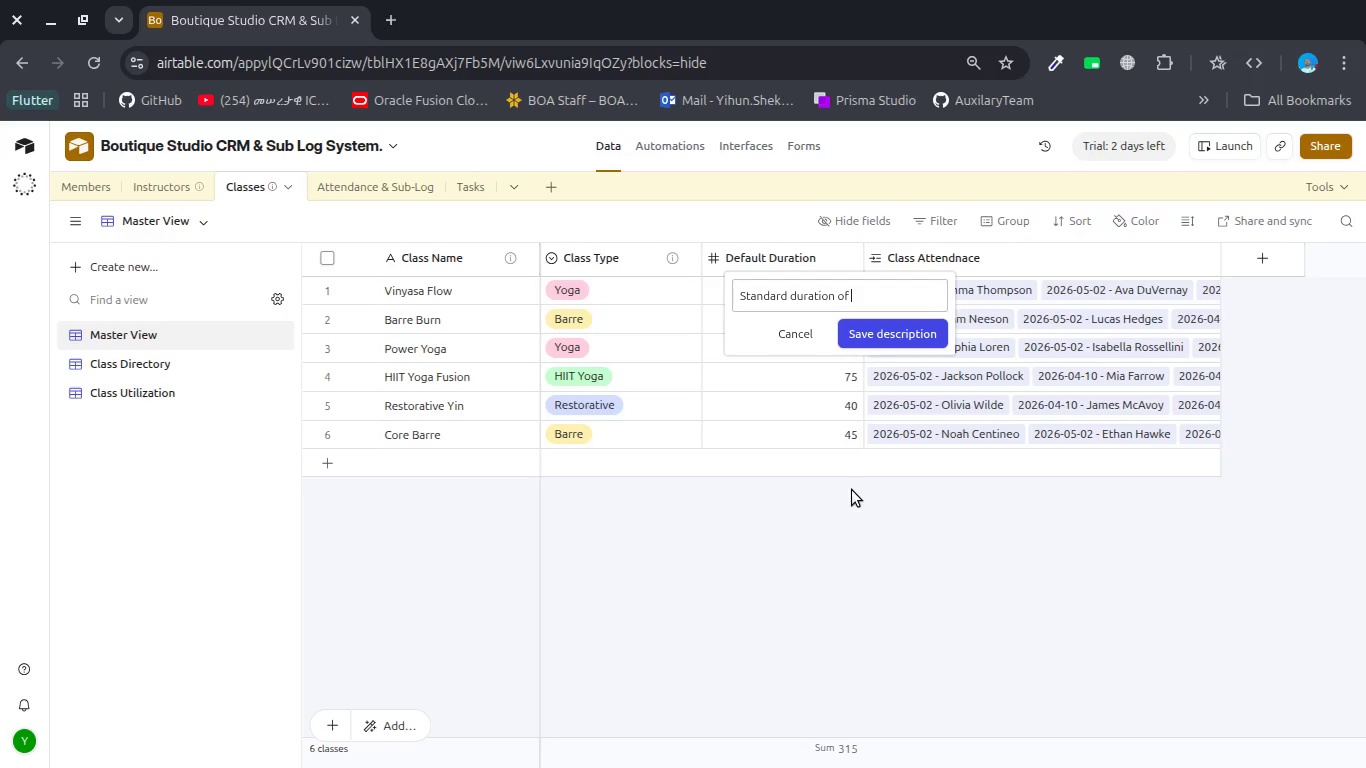 
type(of )
 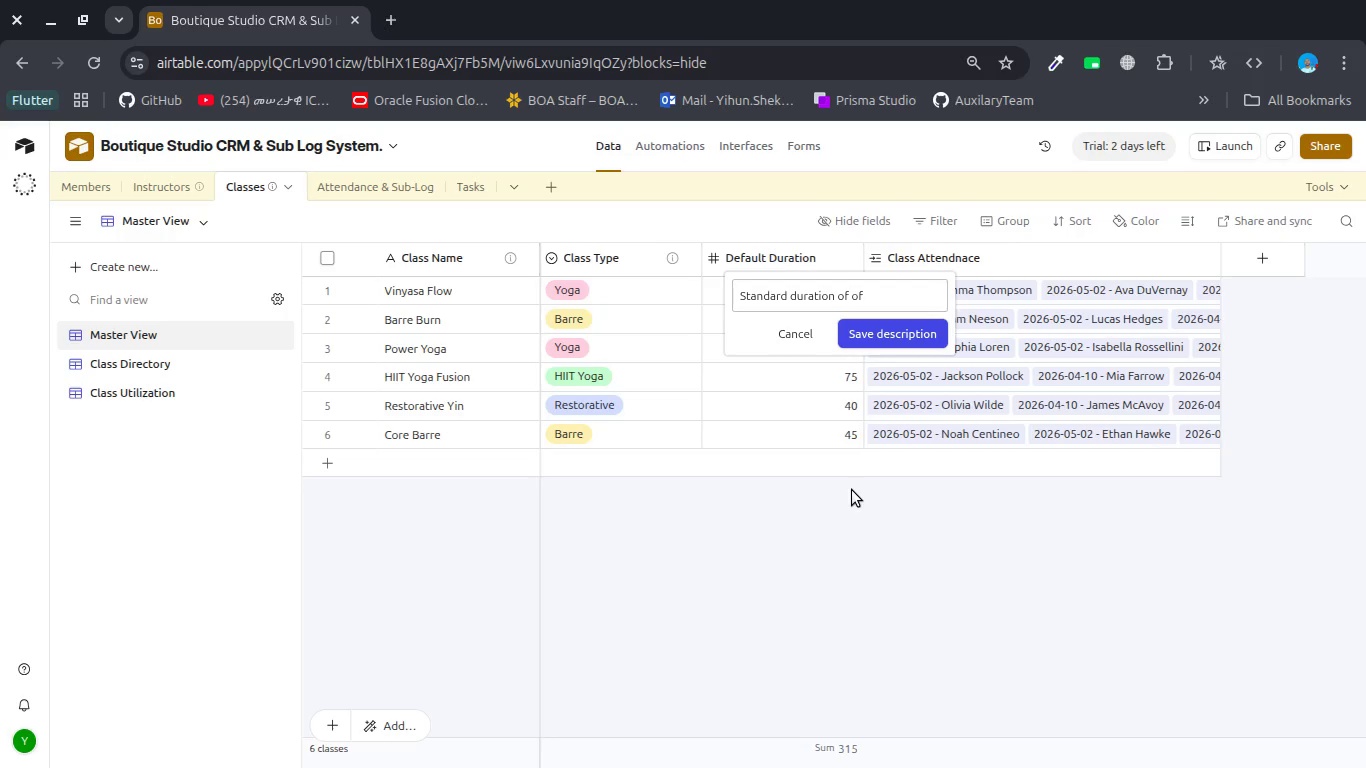 
wait(5.76)
 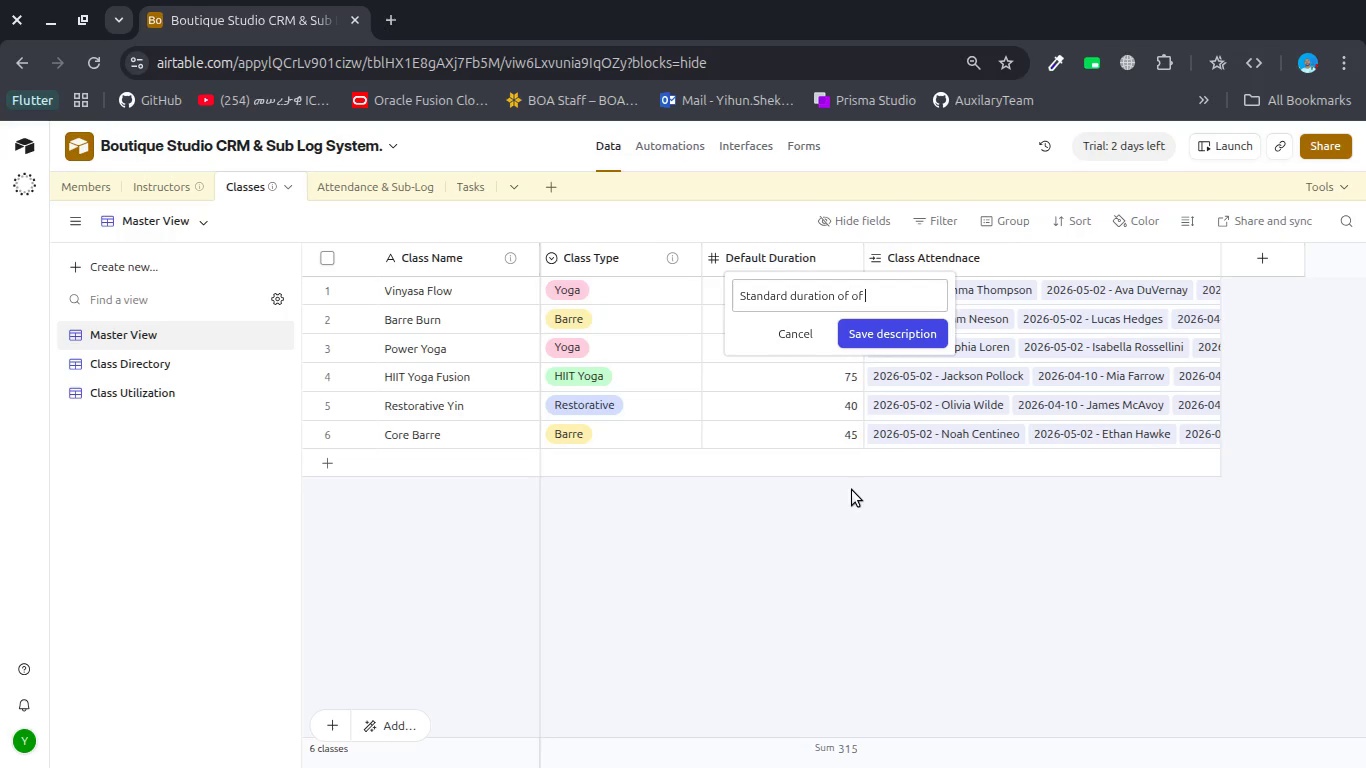 
key(Backspace)
key(Backspace)
key(Backspace)
type(the )
 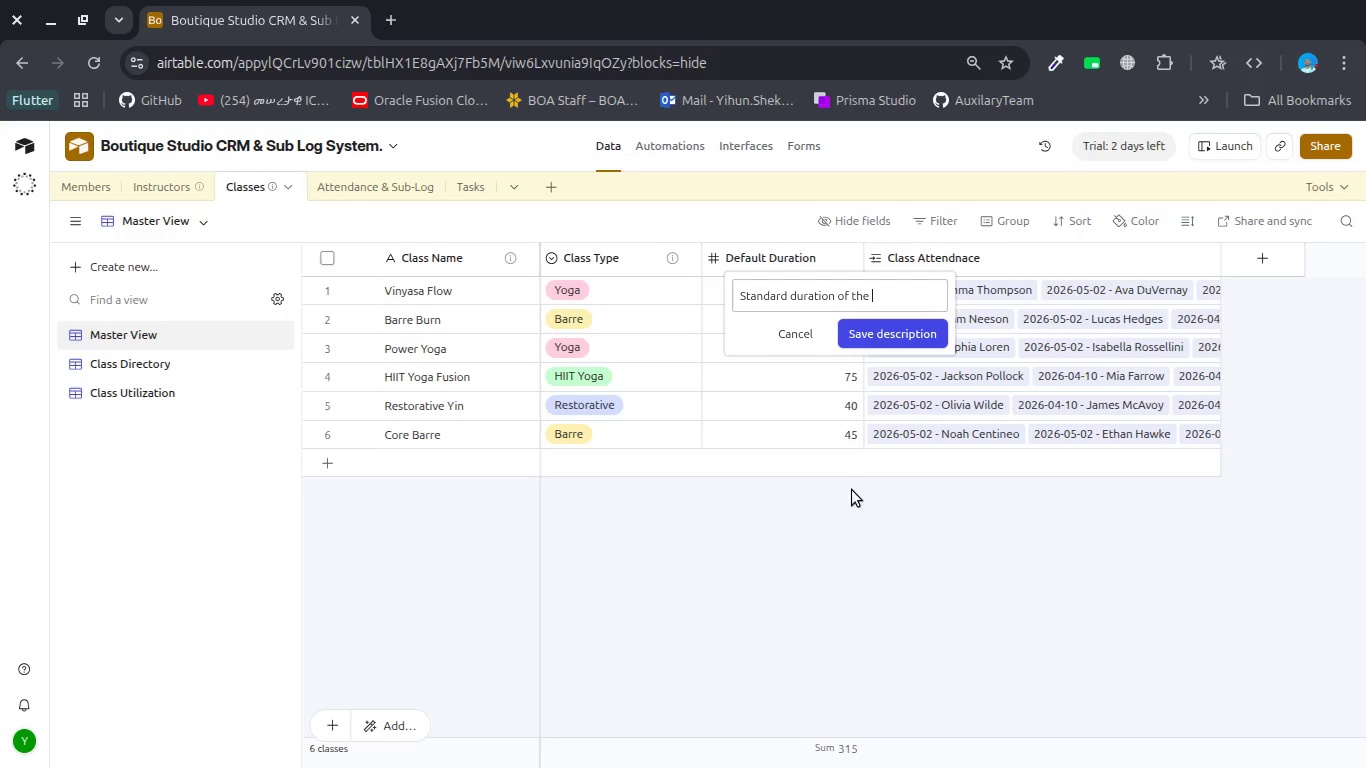 
wait(8.99)
 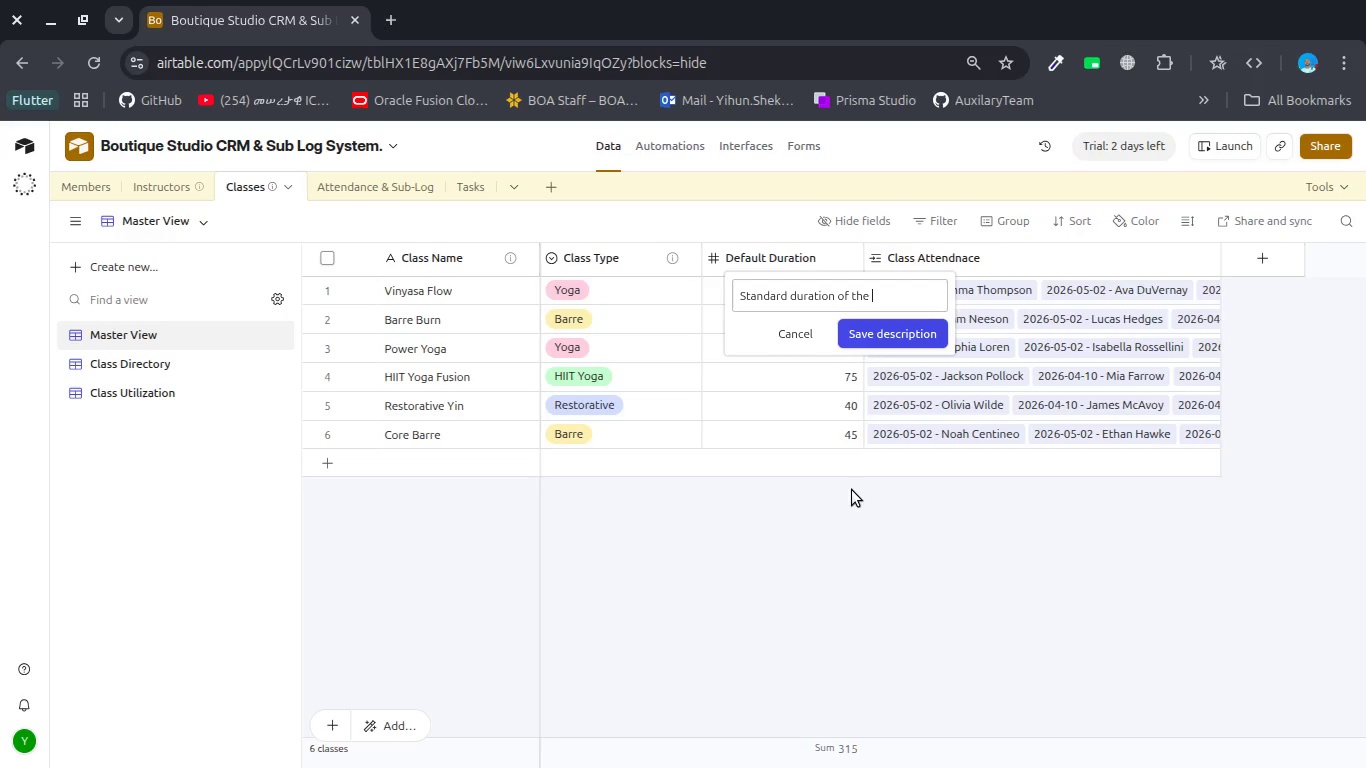 
type(ca)
key(Backspace)
type(lass in minur)
key(Backspace)
type(tes )
key(Backspace)
type(.)
 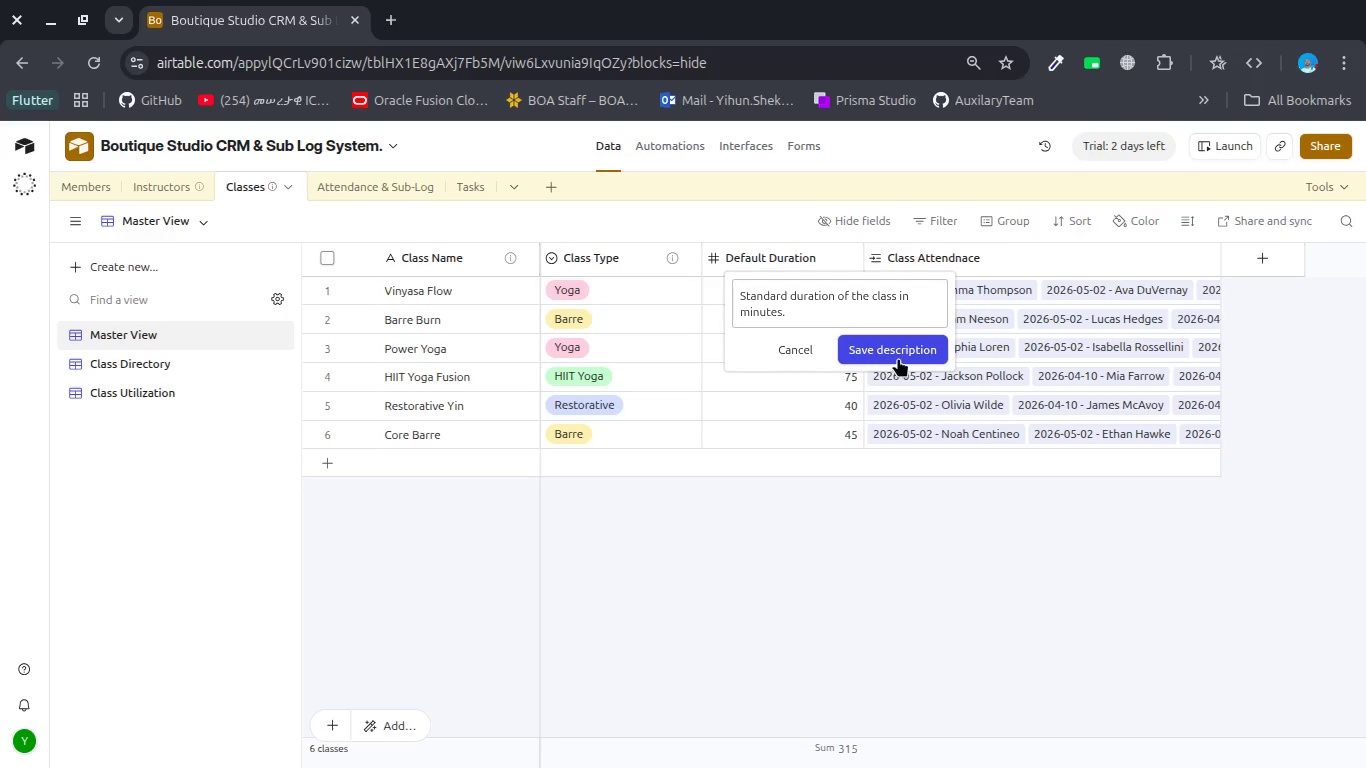 
left_click([897, 350])
 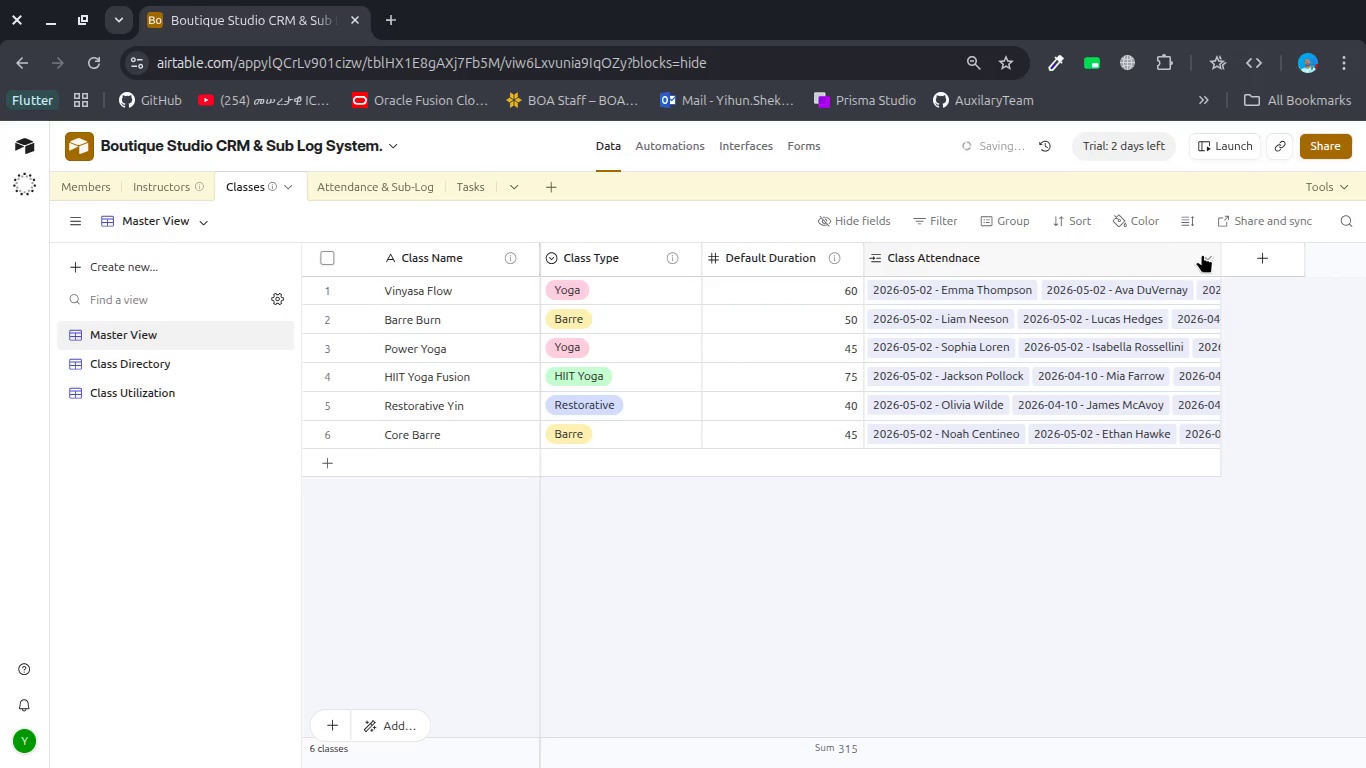 
left_click([1208, 260])
 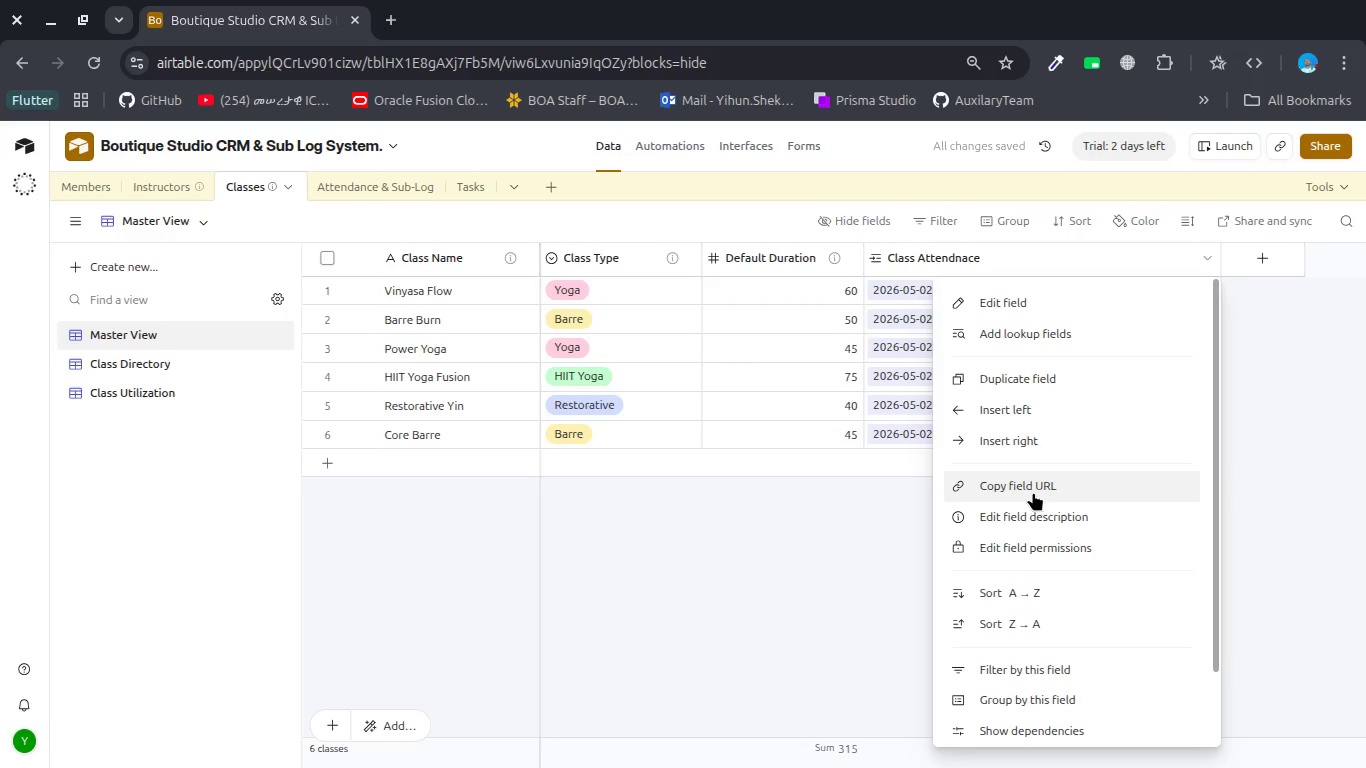 
left_click([1036, 511])
 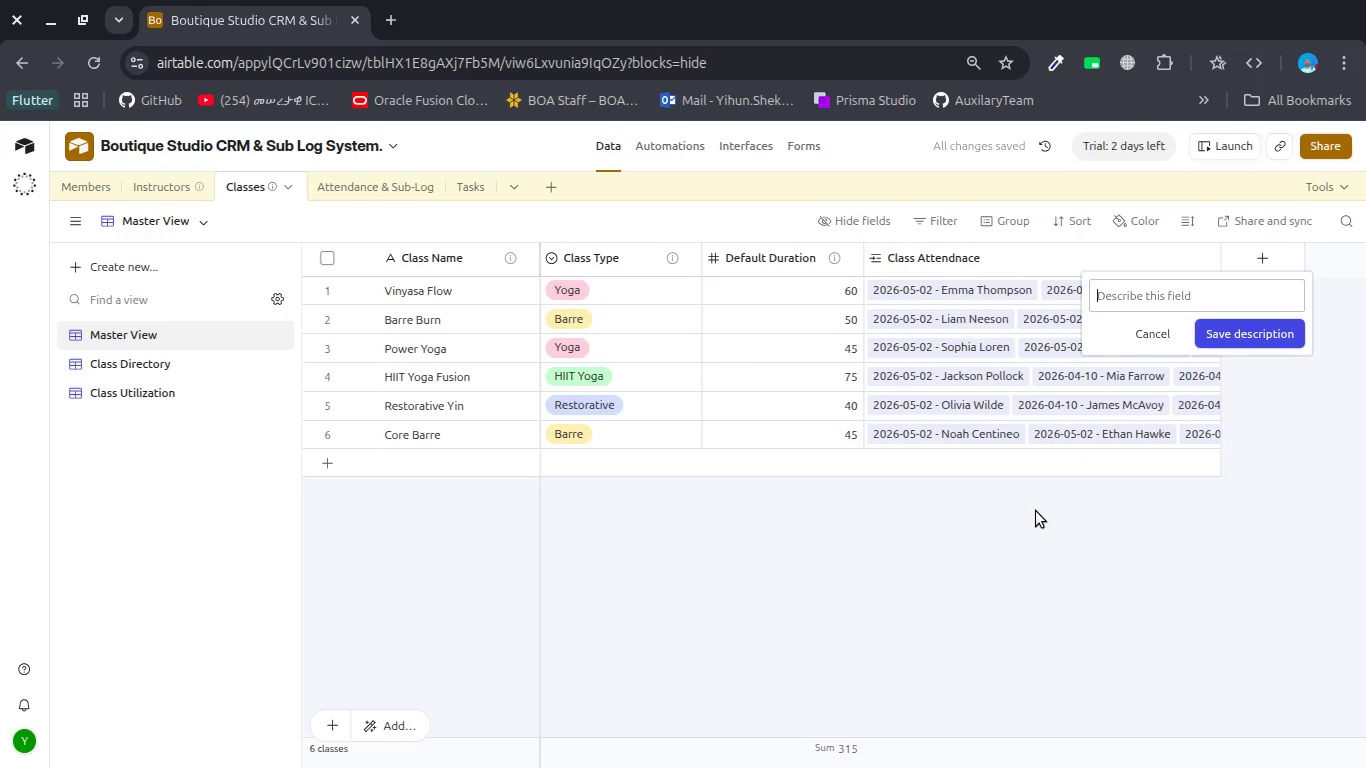 
type(Linked records shw)
key(Backspace)
type(oing )
key(Backspace)
key(Backspace)
key(Backspace)
key(Backspace)
type(wing  all )
 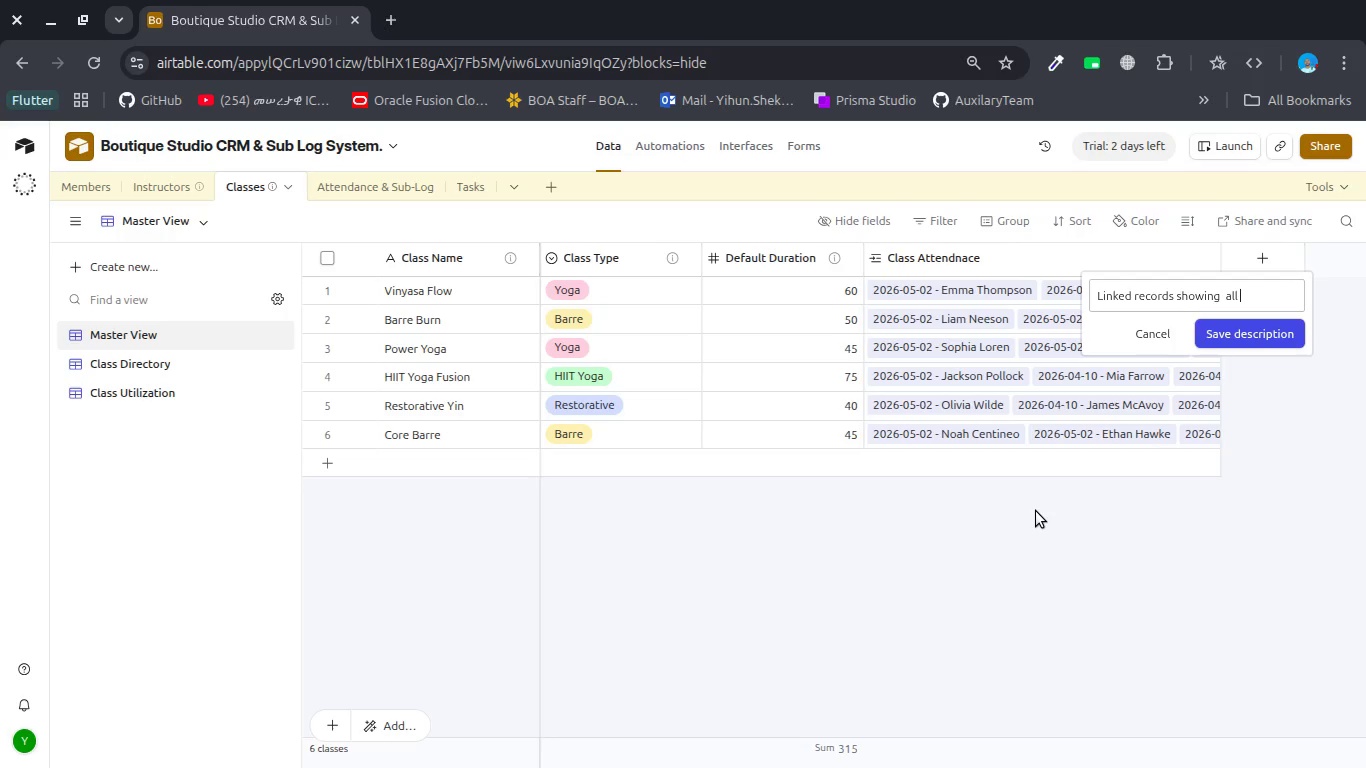 
type(attendance  entries )
 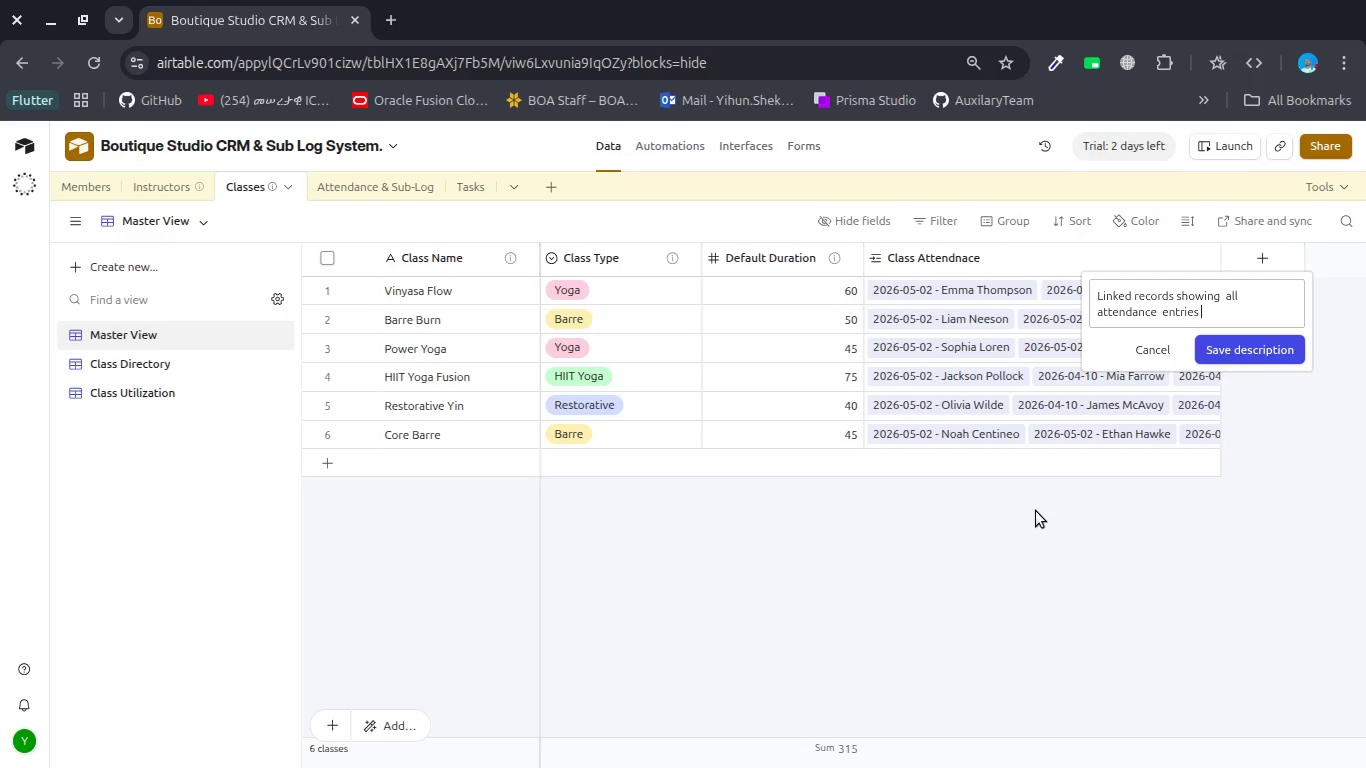 
wait(5.39)
 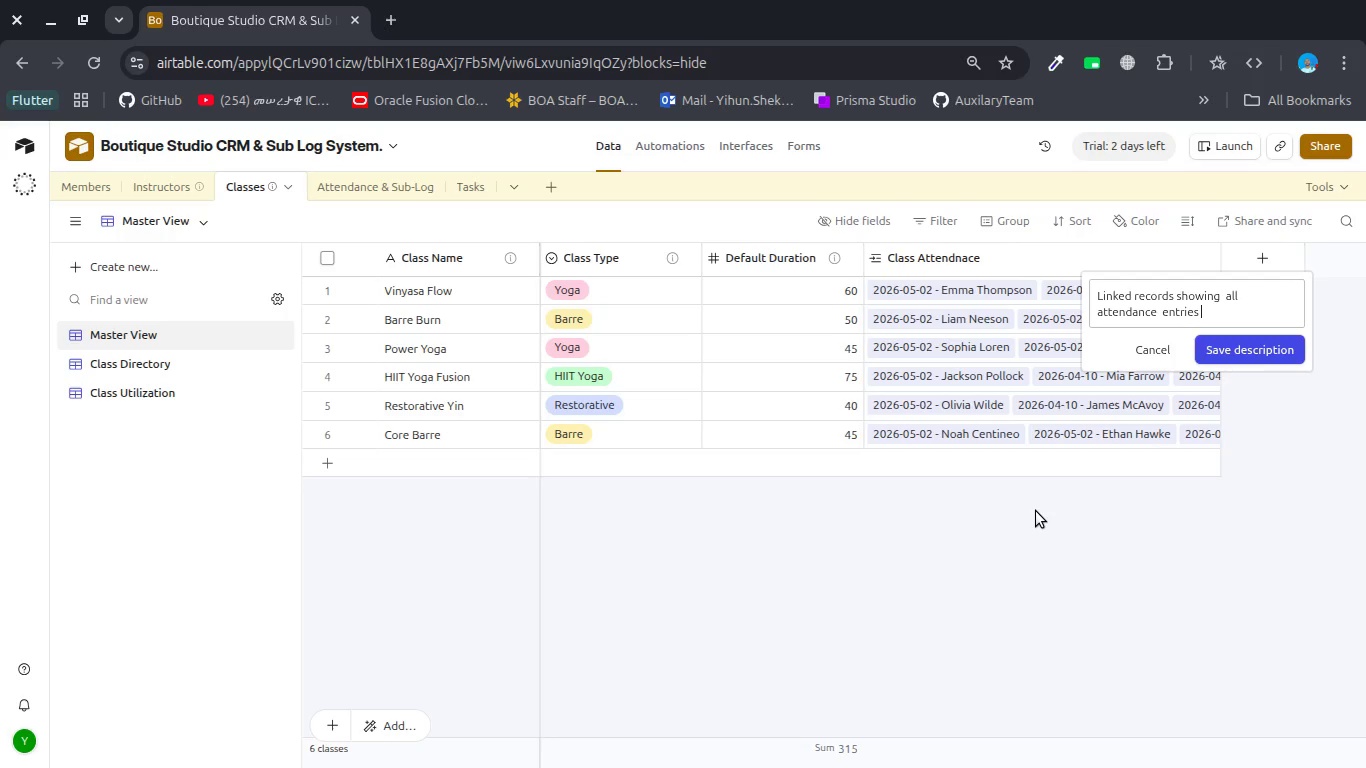 
type(assocated )
key(Backspace)
key(Backspace)
key(Backspace)
type(iated )
key(Backspace)
key(Backspace)
key(Backspace)
key(Backspace)
key(Backspace)
key(Backspace)
key(Backspace)
key(Backspace)
type(iated )
 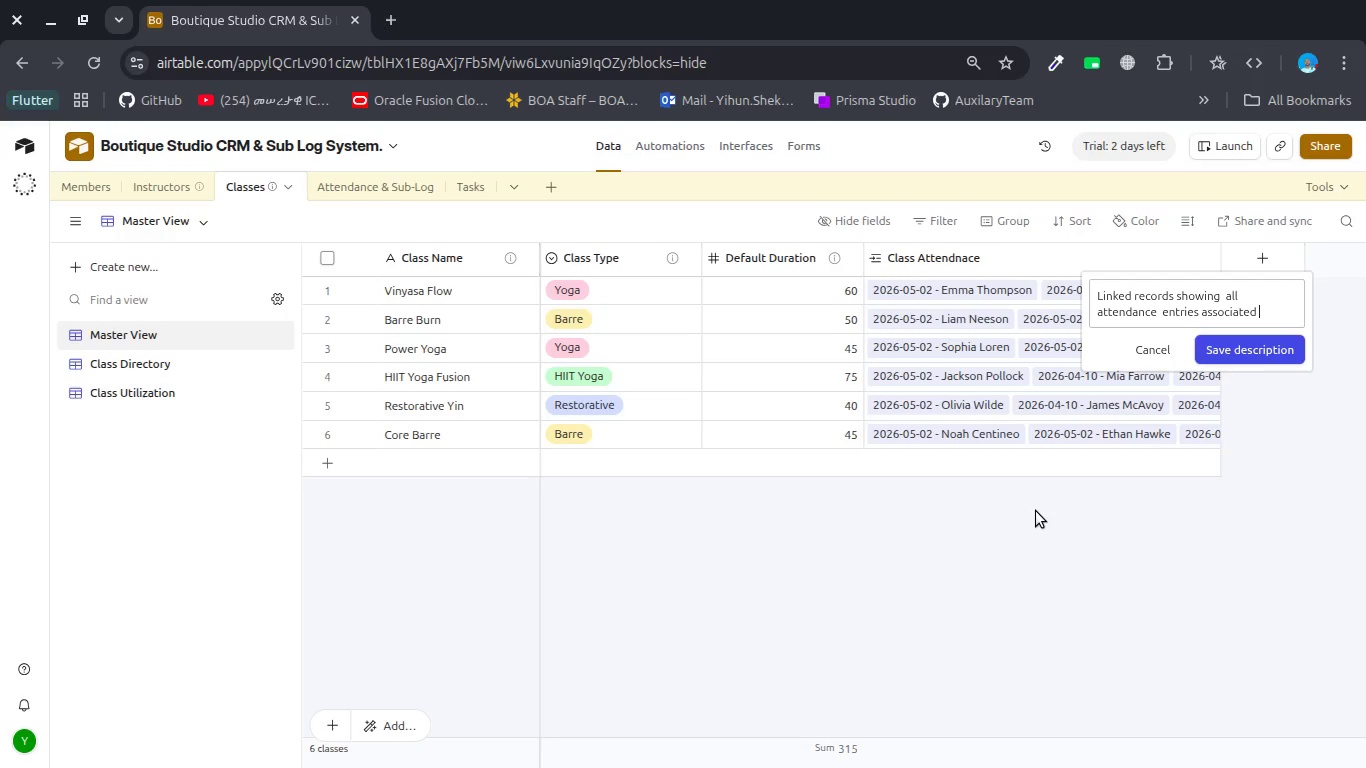 
type(with this calss.)
key(Backspace)
key(Backspace)
key(Backspace)
key(Backspace)
key(Backspace)
type(lass.)
 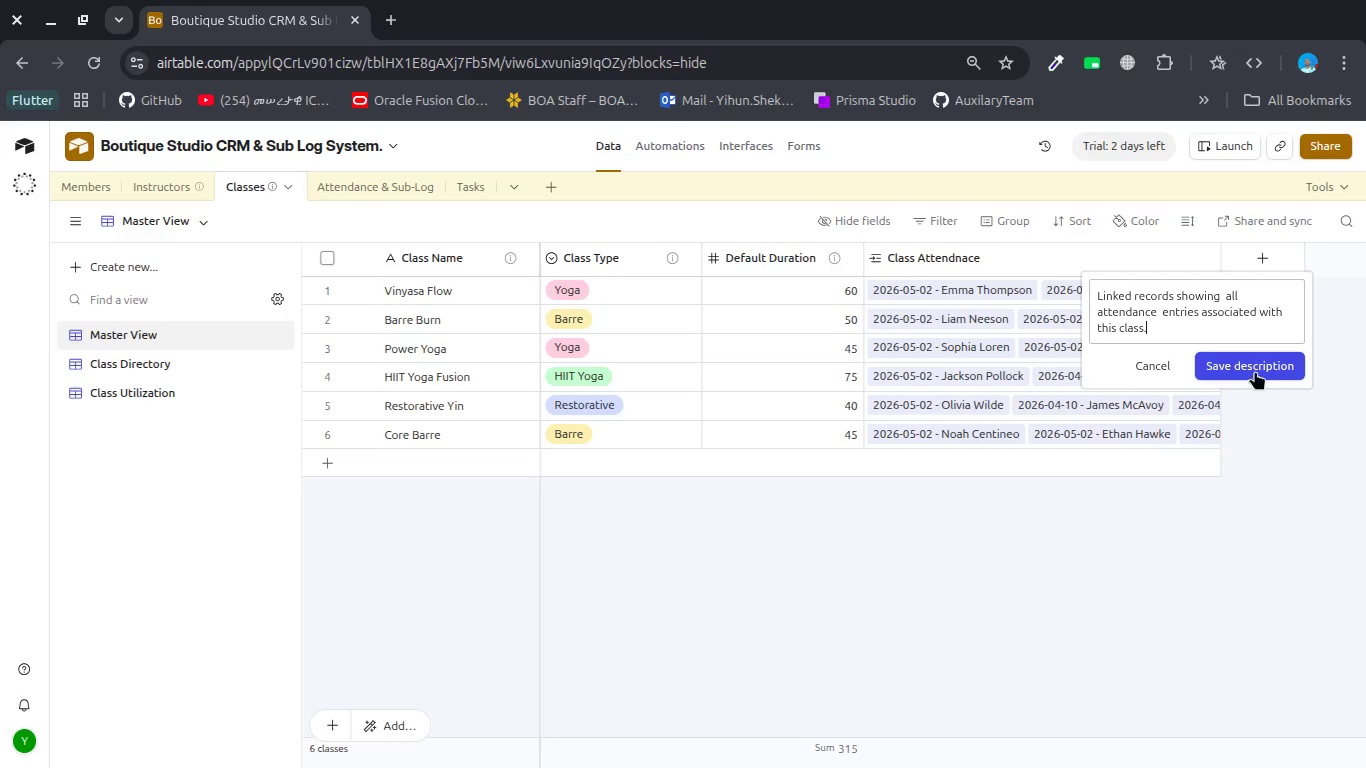 
left_click([1256, 362])
 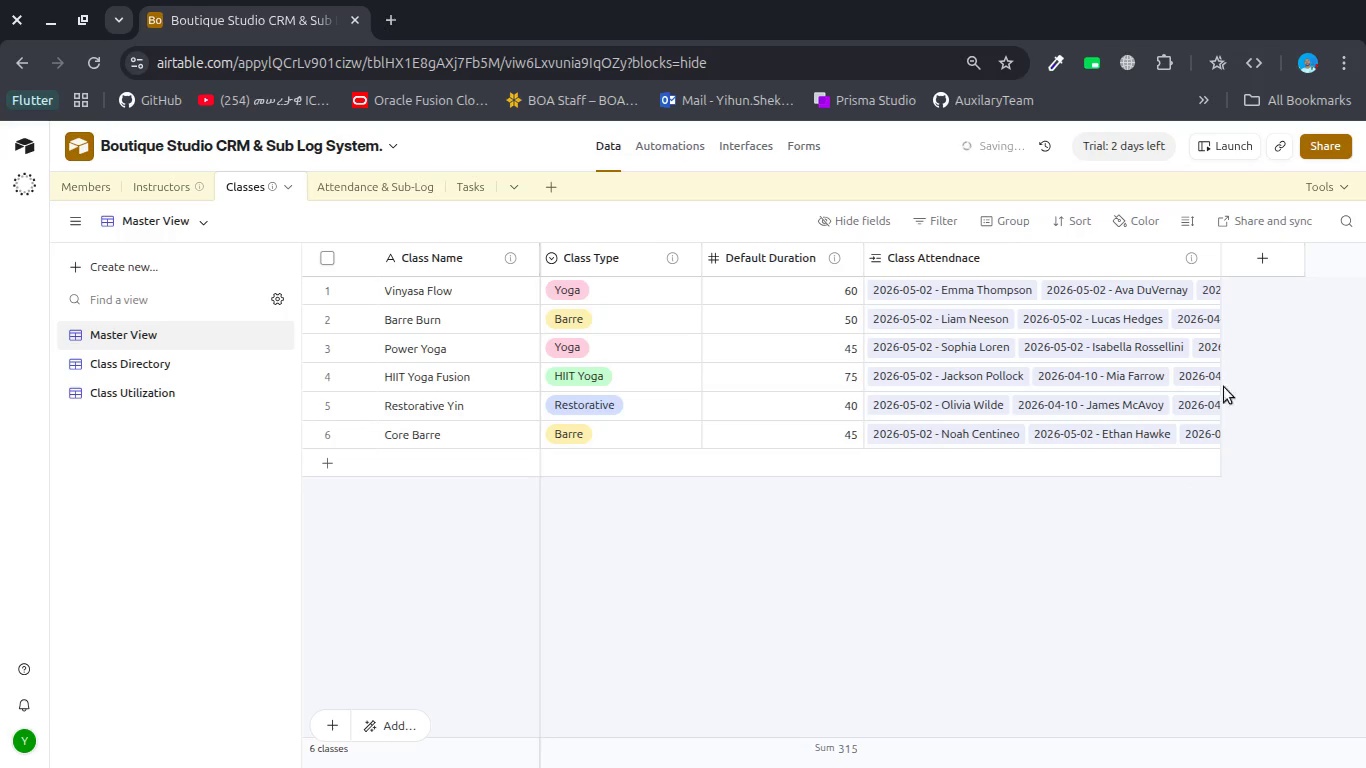 
scroll: coordinate [1136, 386], scroll_direction: up, amount: 1.0
 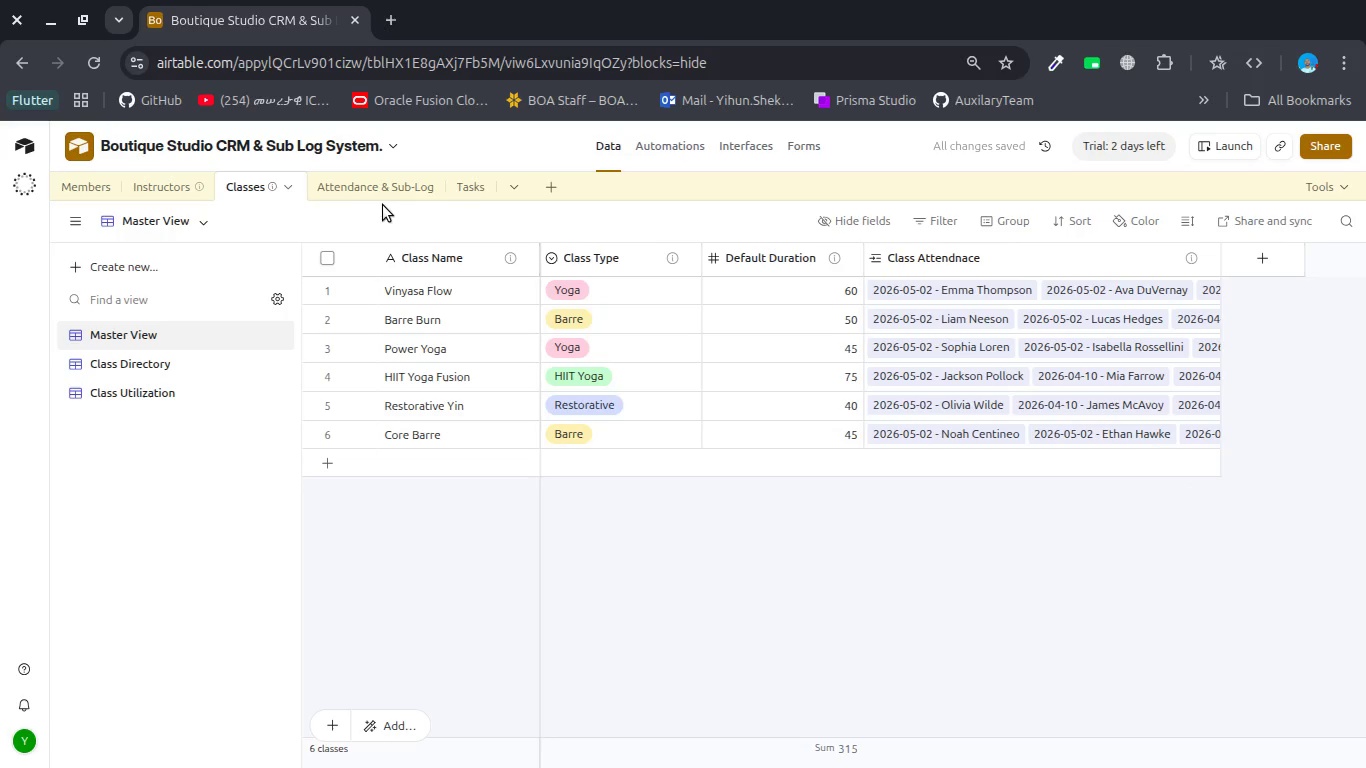 
left_click([386, 193])
 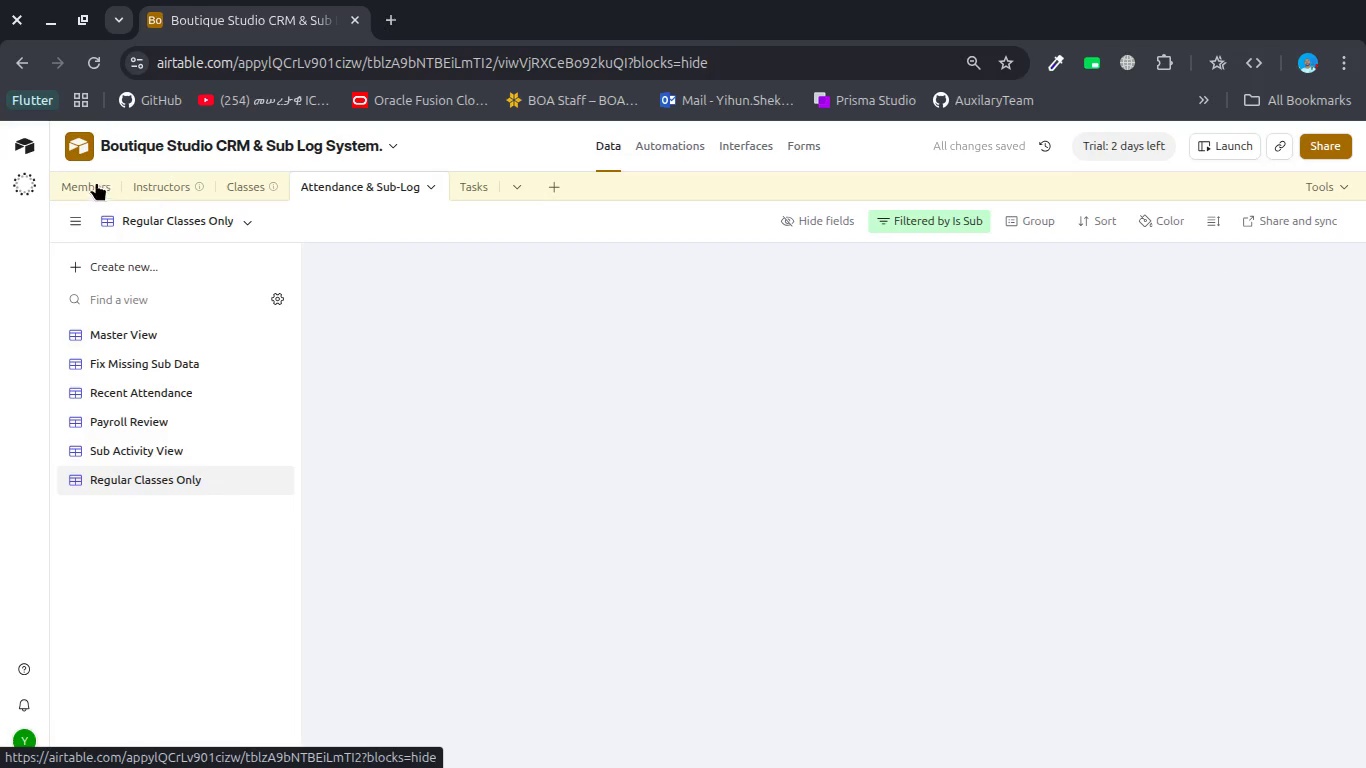 
left_click([96, 182])
 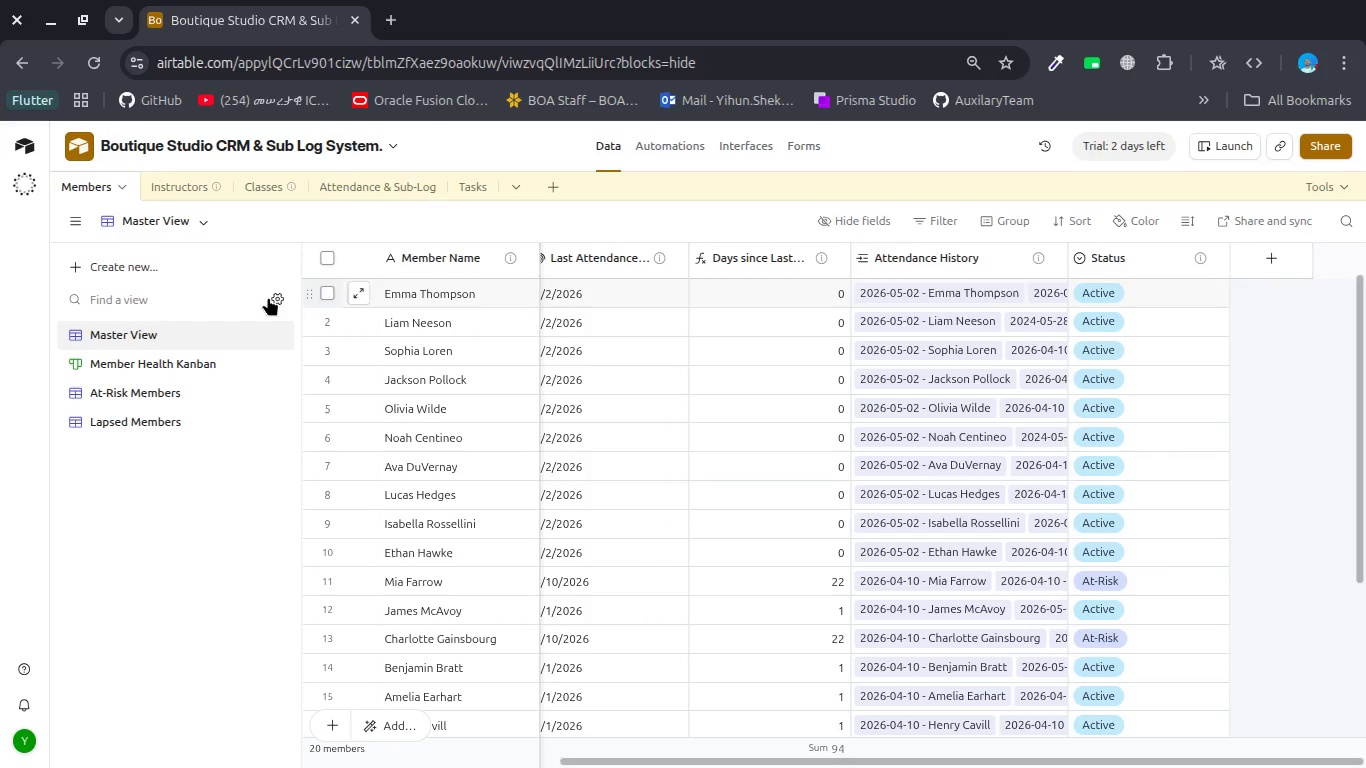 
mouse_move([503, 271])
 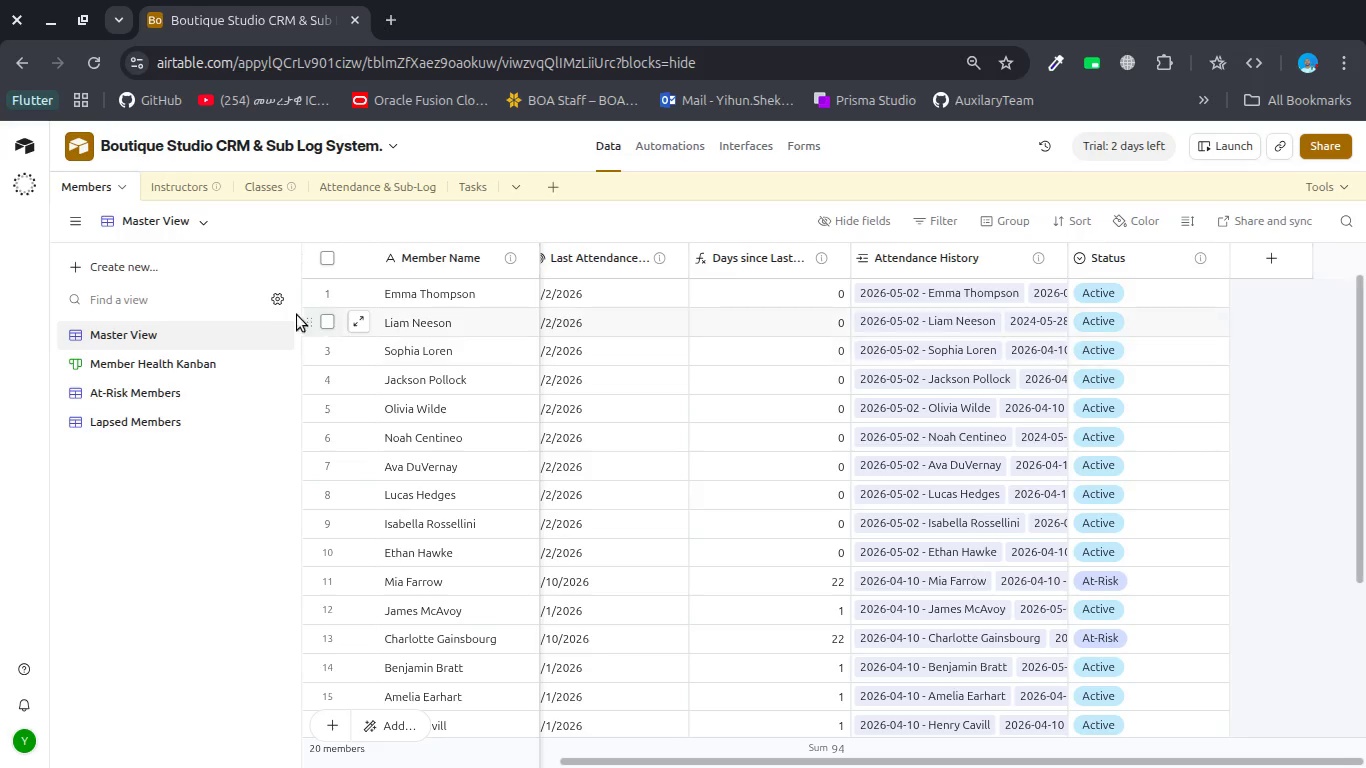 
wait(6.88)
 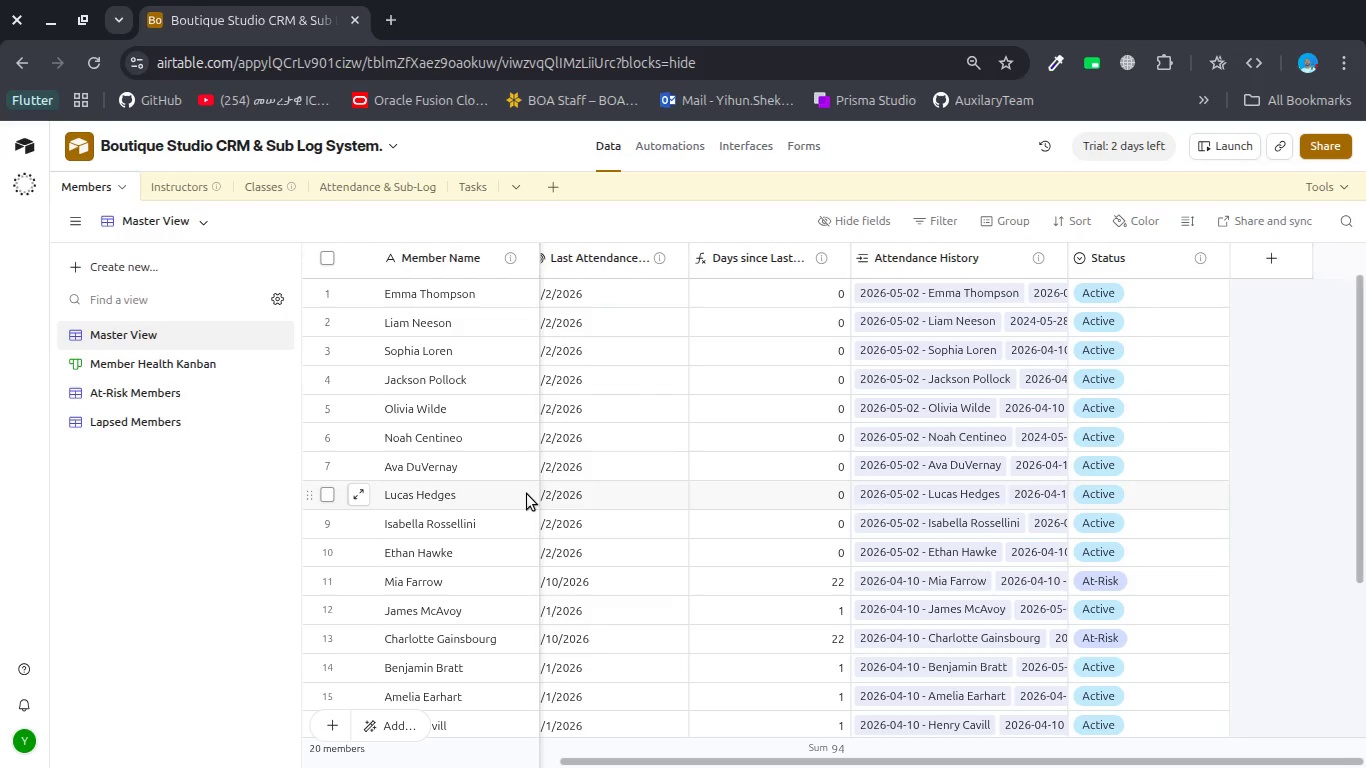 
left_click([385, 142])
 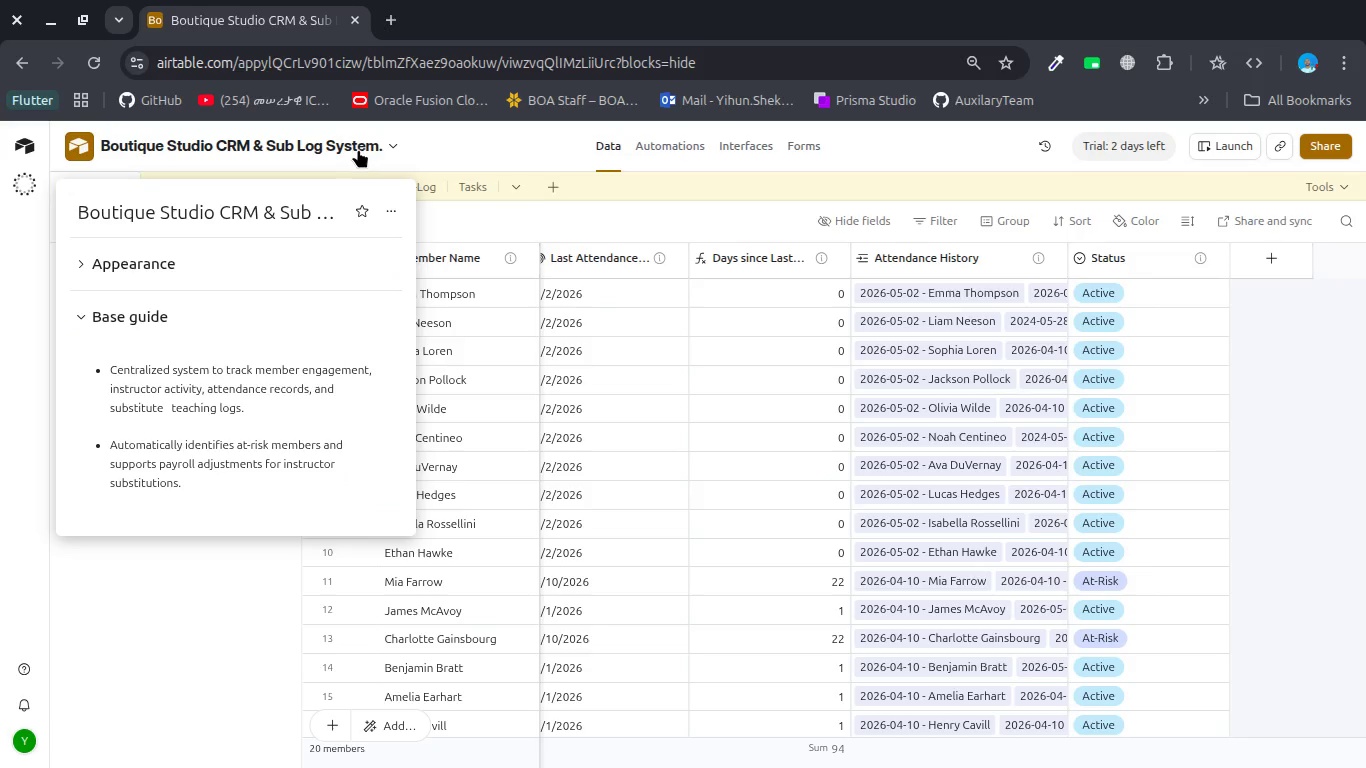 
left_click([357, 149])
 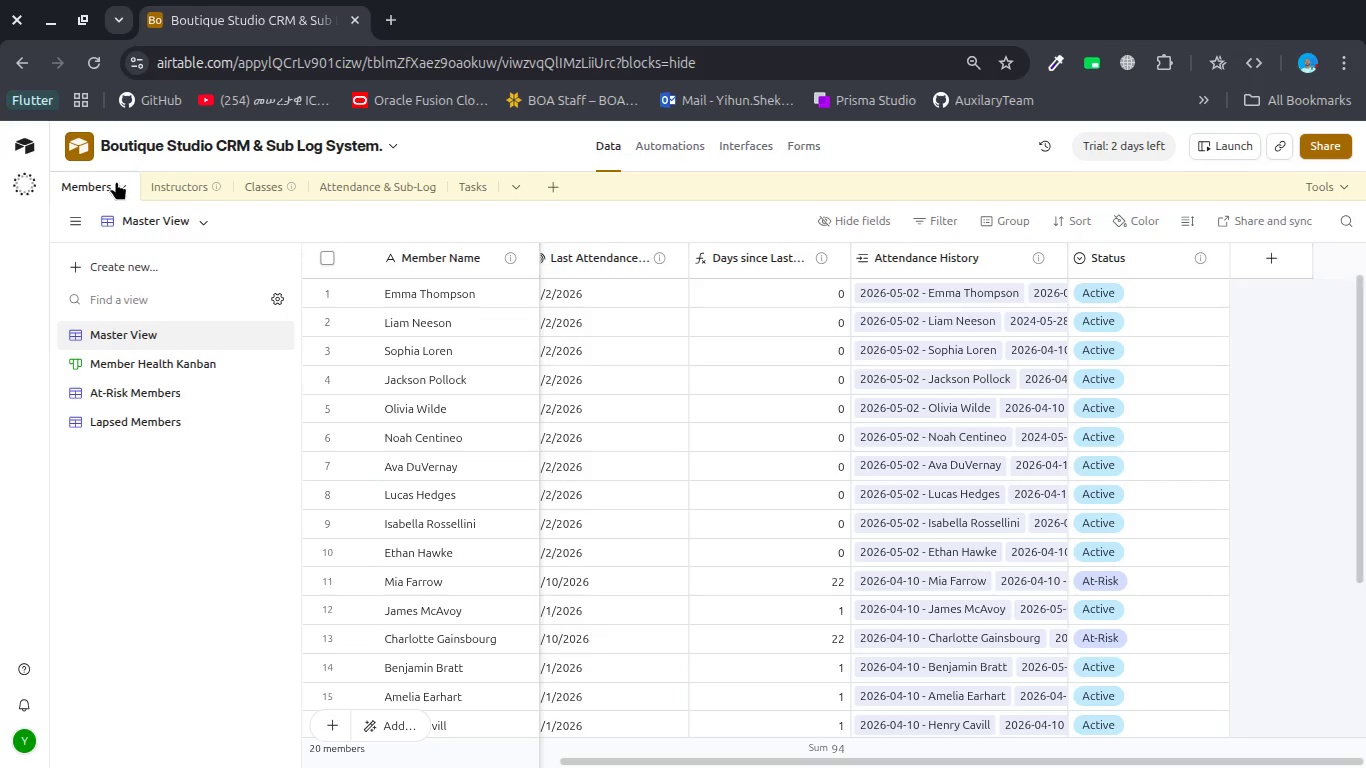 
left_click([118, 179])
 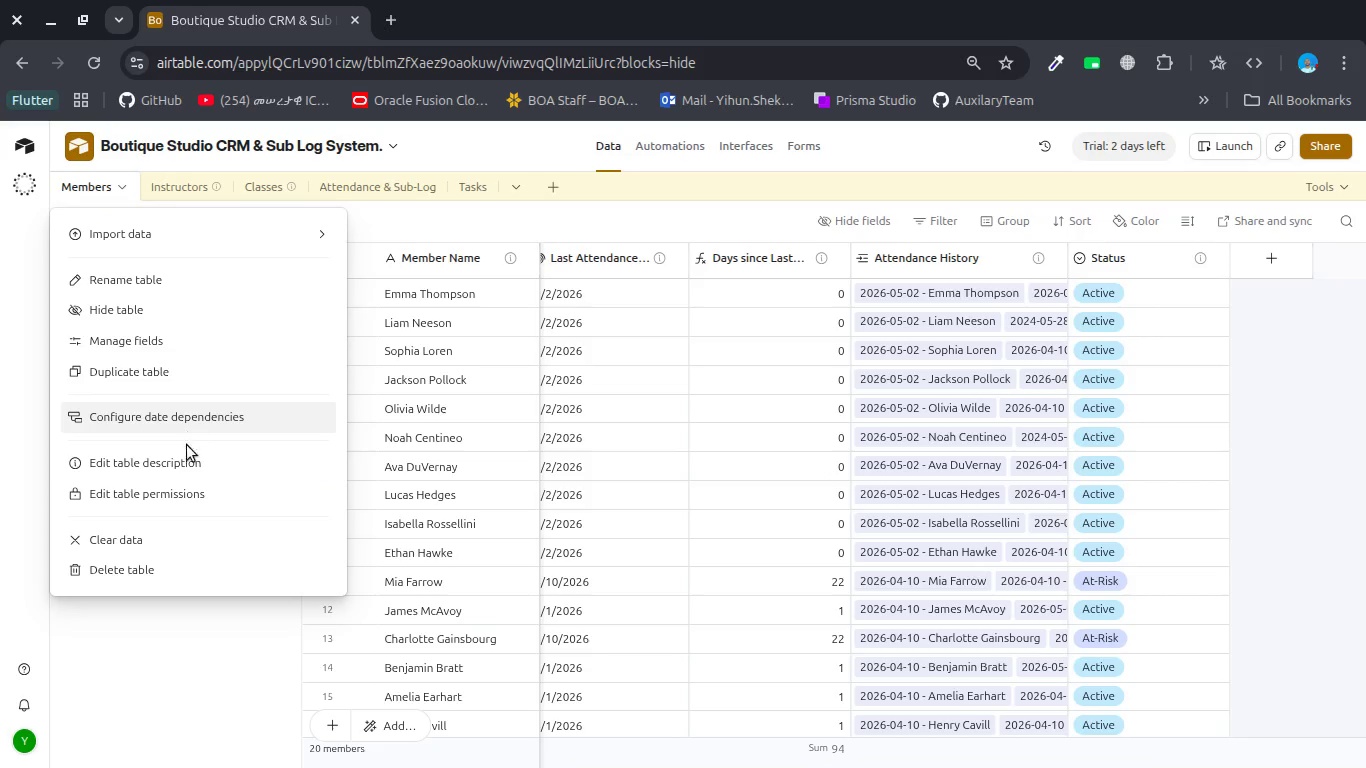 
left_click([192, 455])
 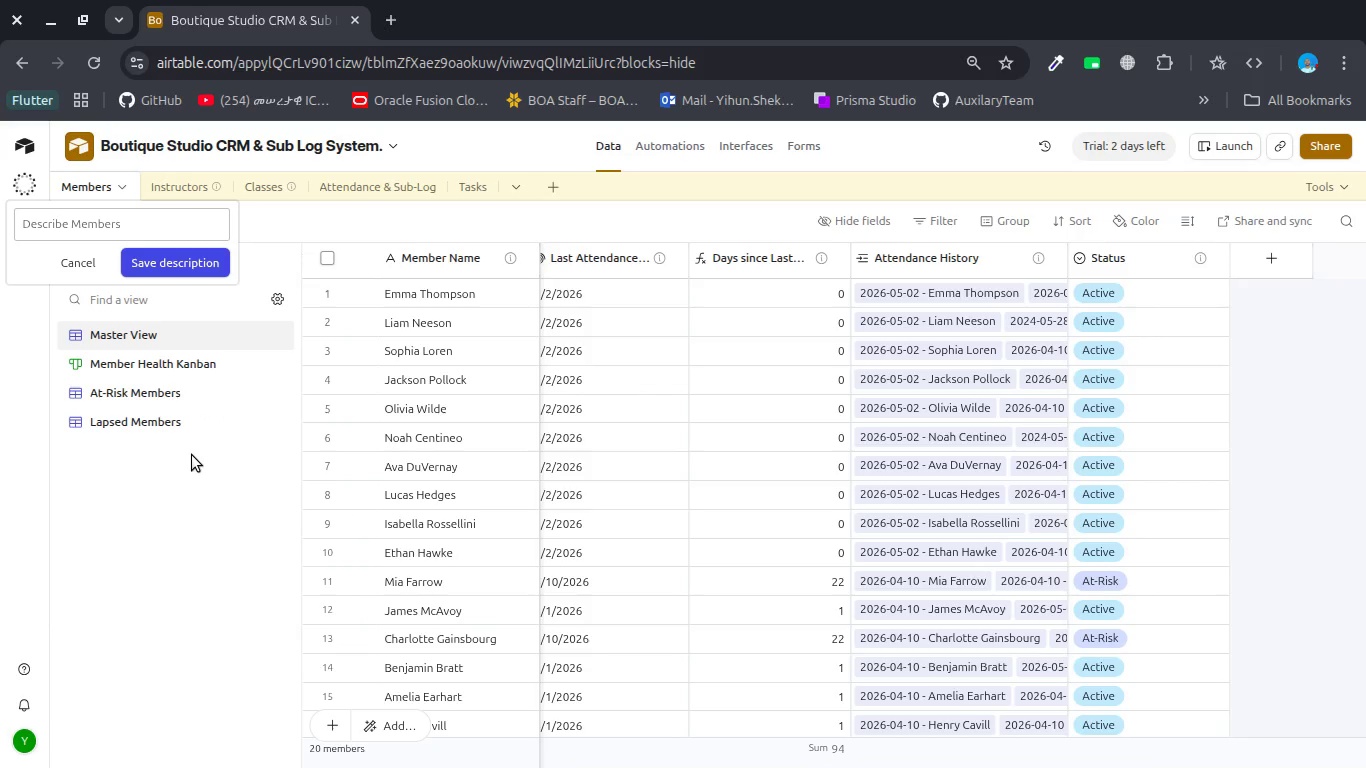 
wait(5.6)
 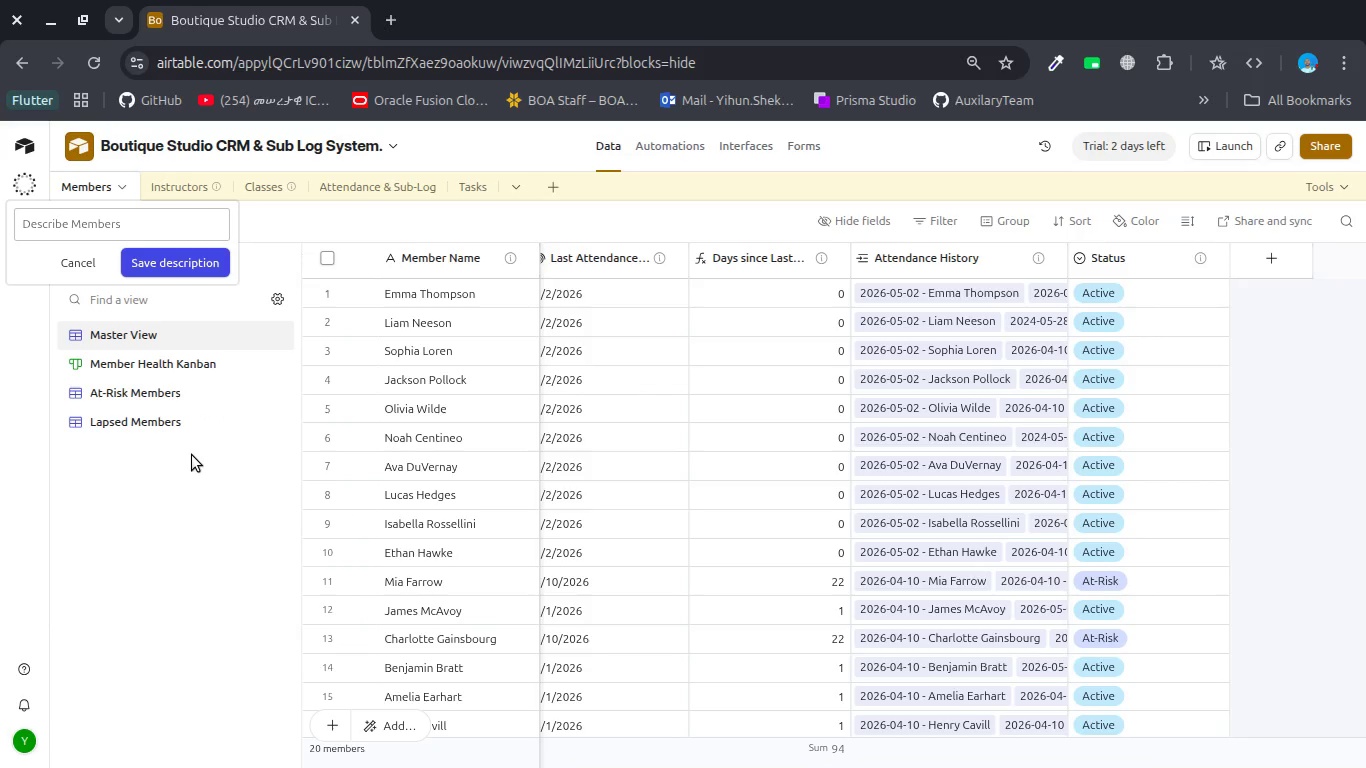 
type(Storages)
 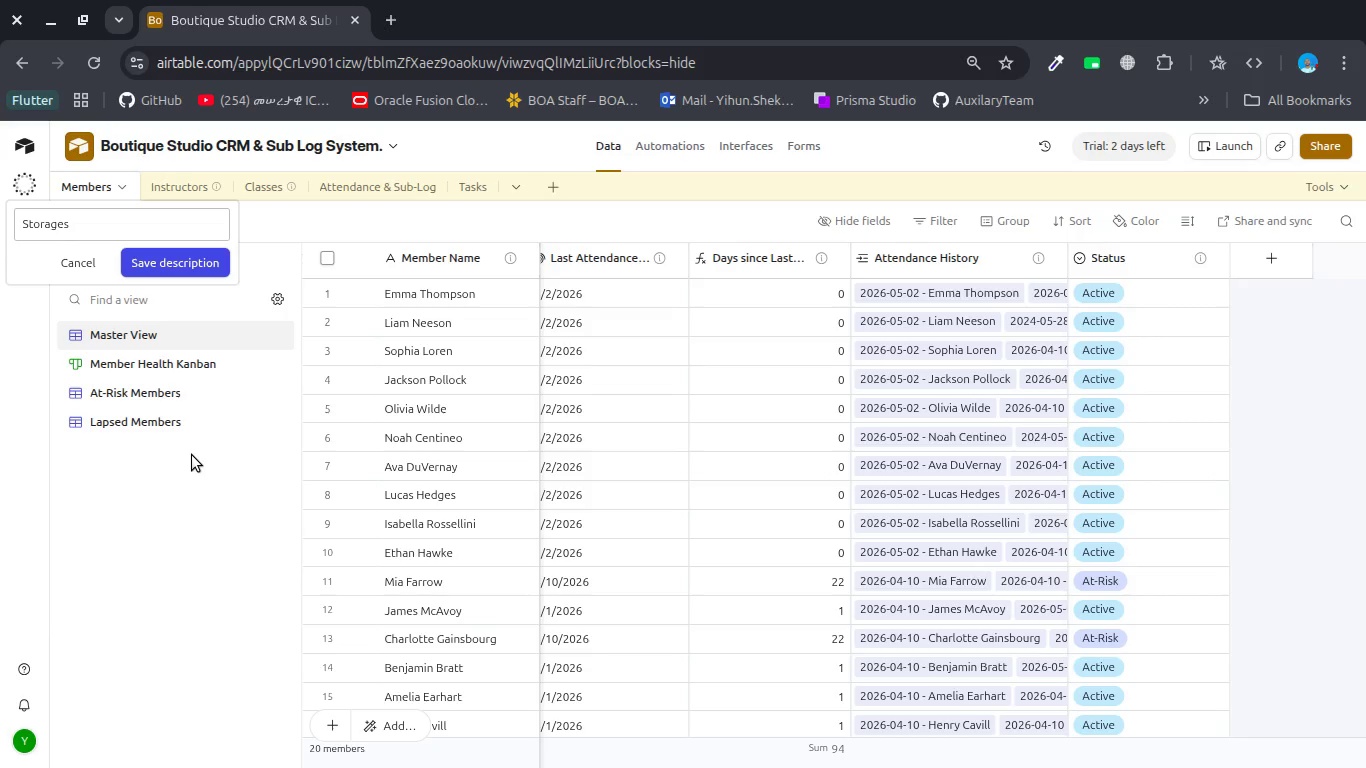 
wait(27.82)
 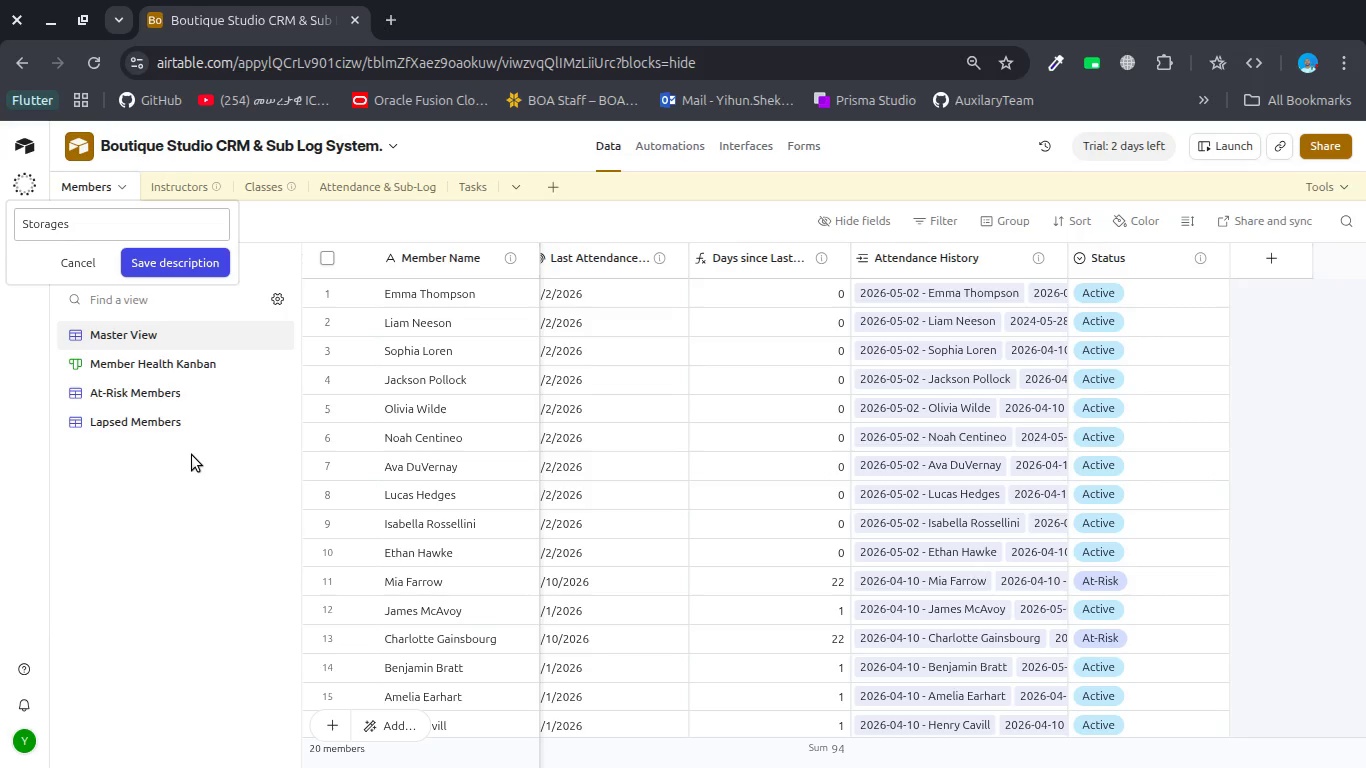 
type( all)
 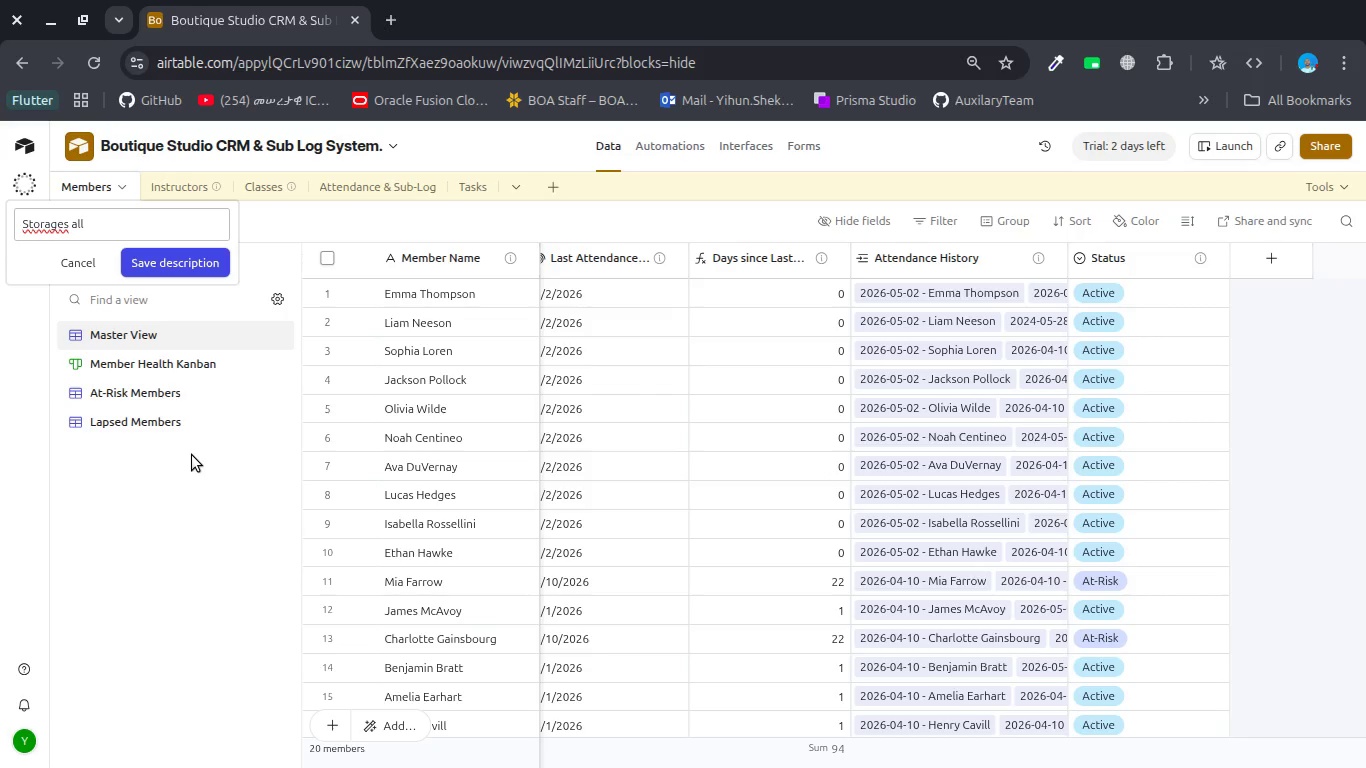 
wait(6.13)
 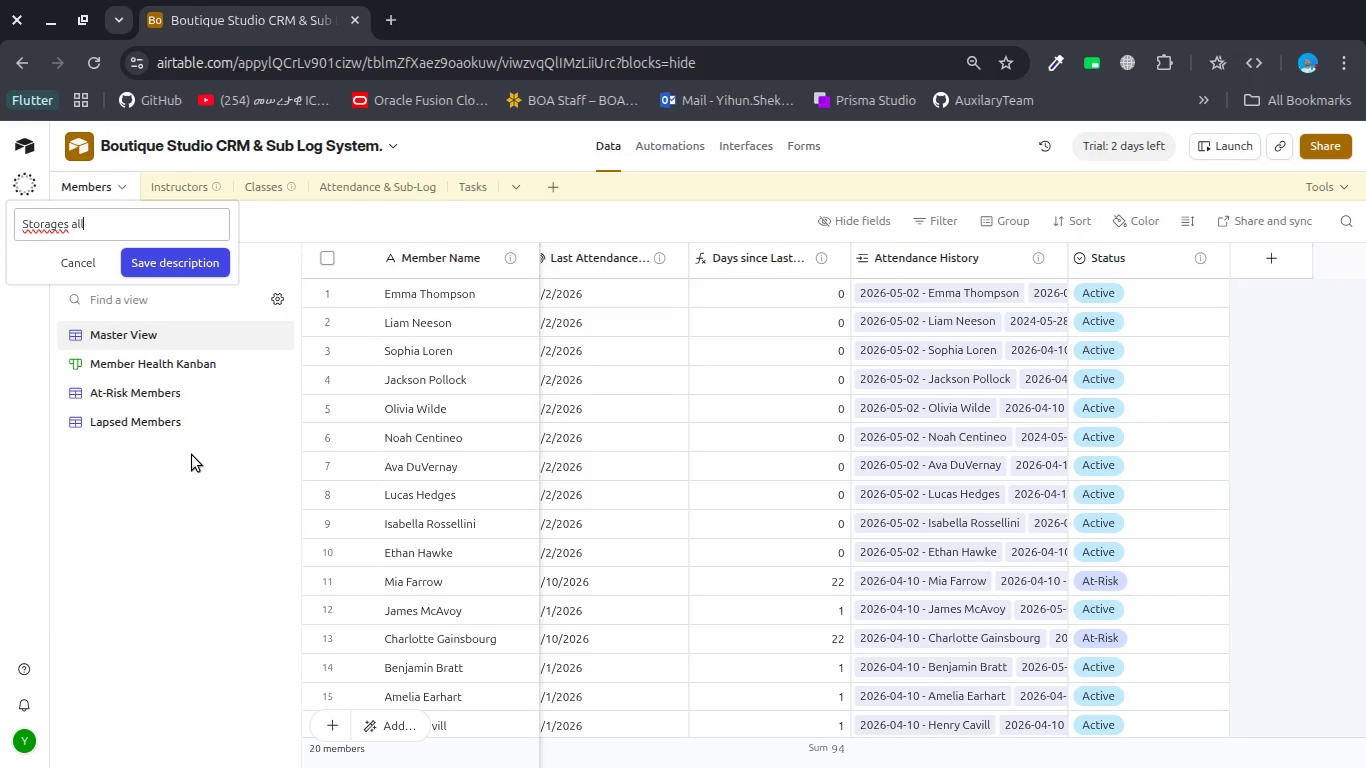 
key(Backspace)
key(Backspace)
key(Backspace)
key(Backspace)
key(Backspace)
key(Backspace)
key(Backspace)
key(Backspace)
type(es all studo members and tracks their engagement )
key(Backspace)
type(, attendance, activity )
key(Backspace)
type(, and retention status.)
 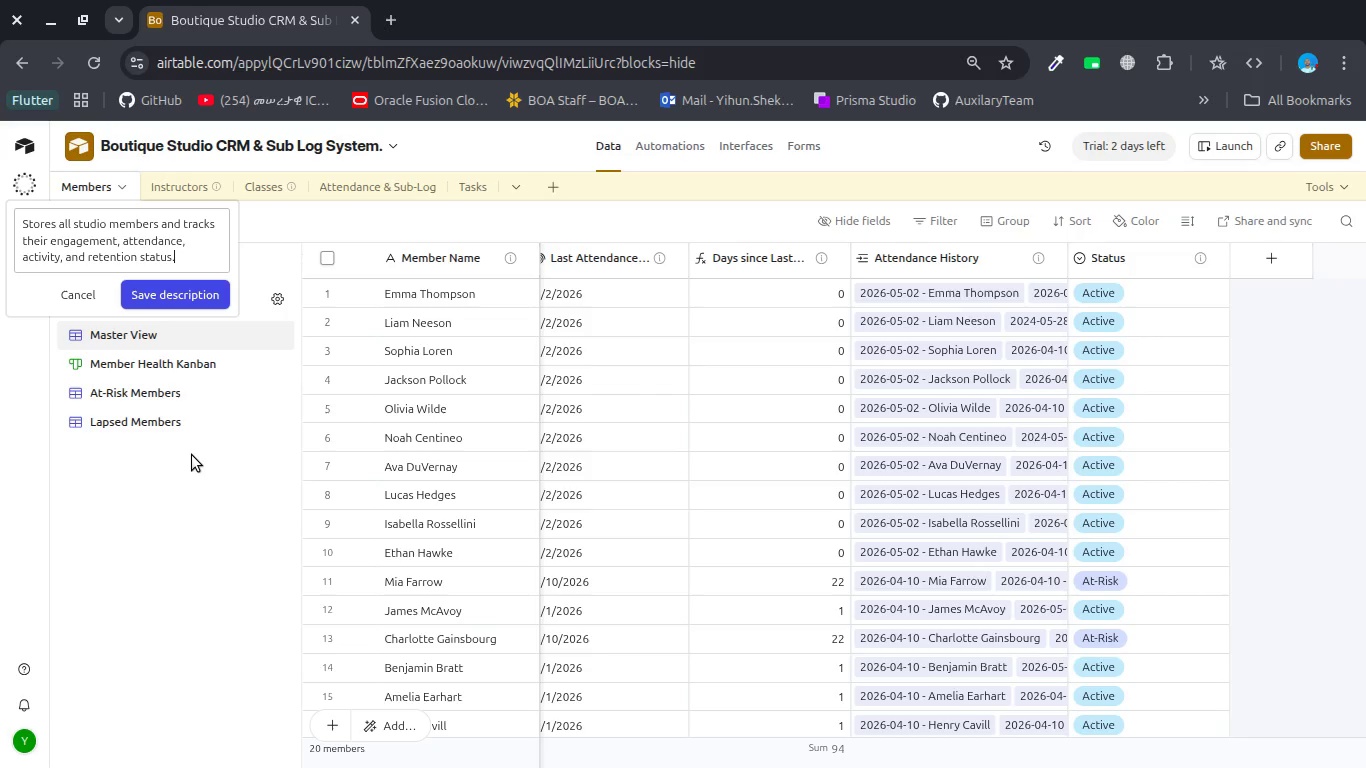 
left_click([163, 288])
 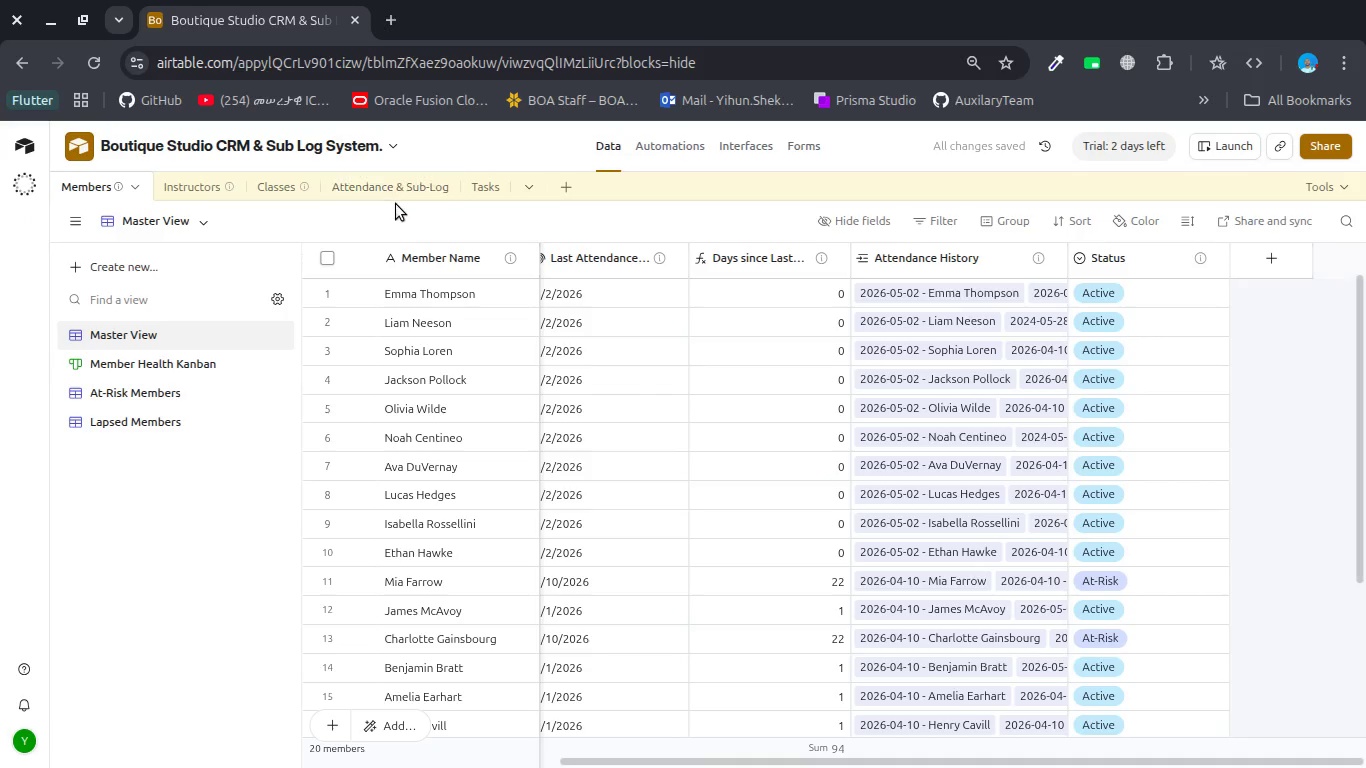 
left_click([419, 189])
 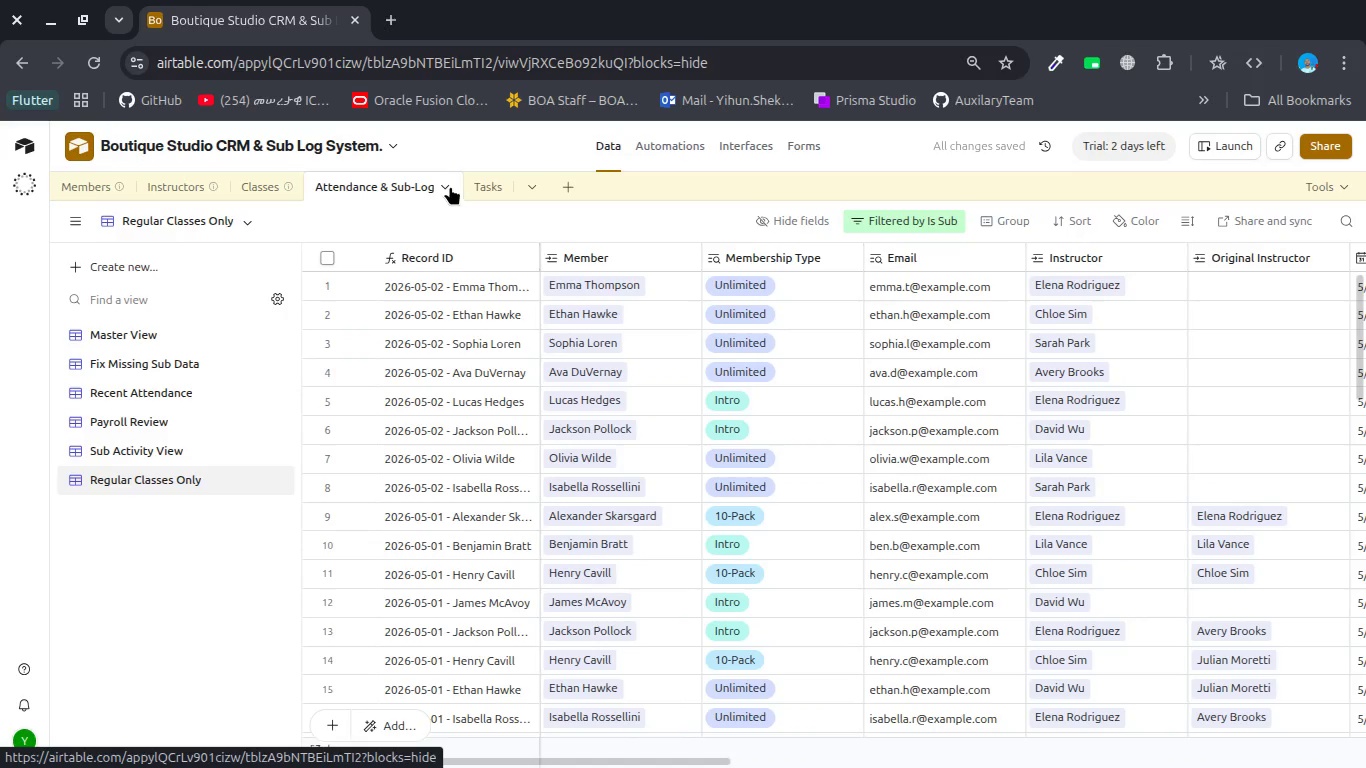 
left_click([448, 182])
 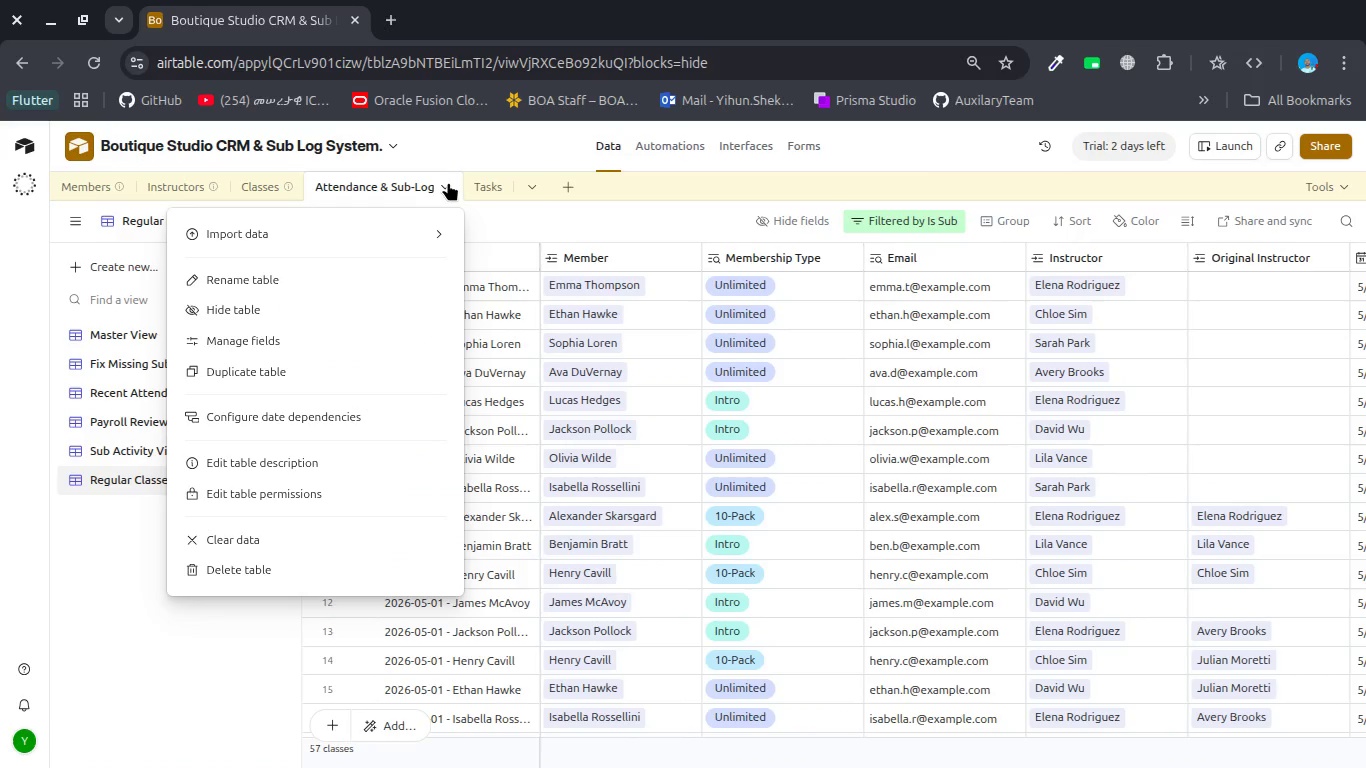 
wait(8.31)
 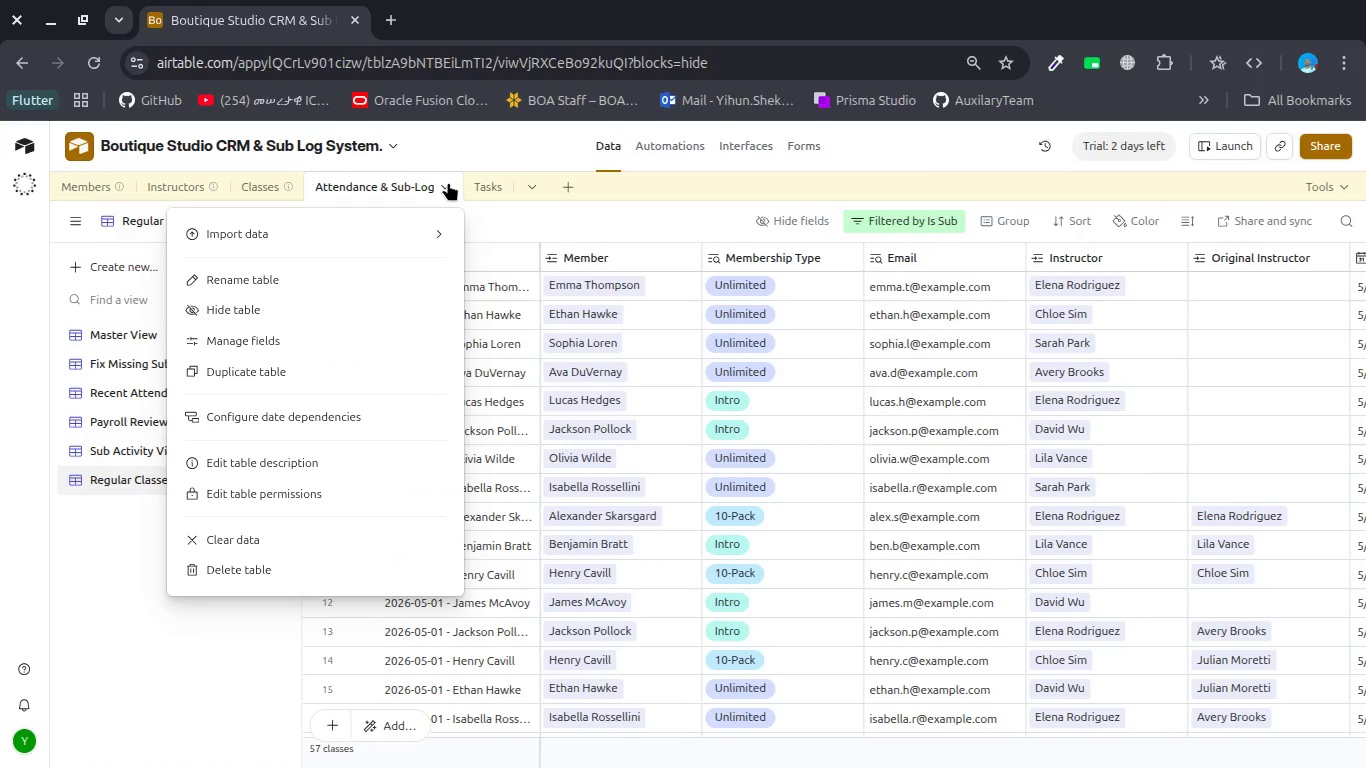 
left_click([358, 455])
 